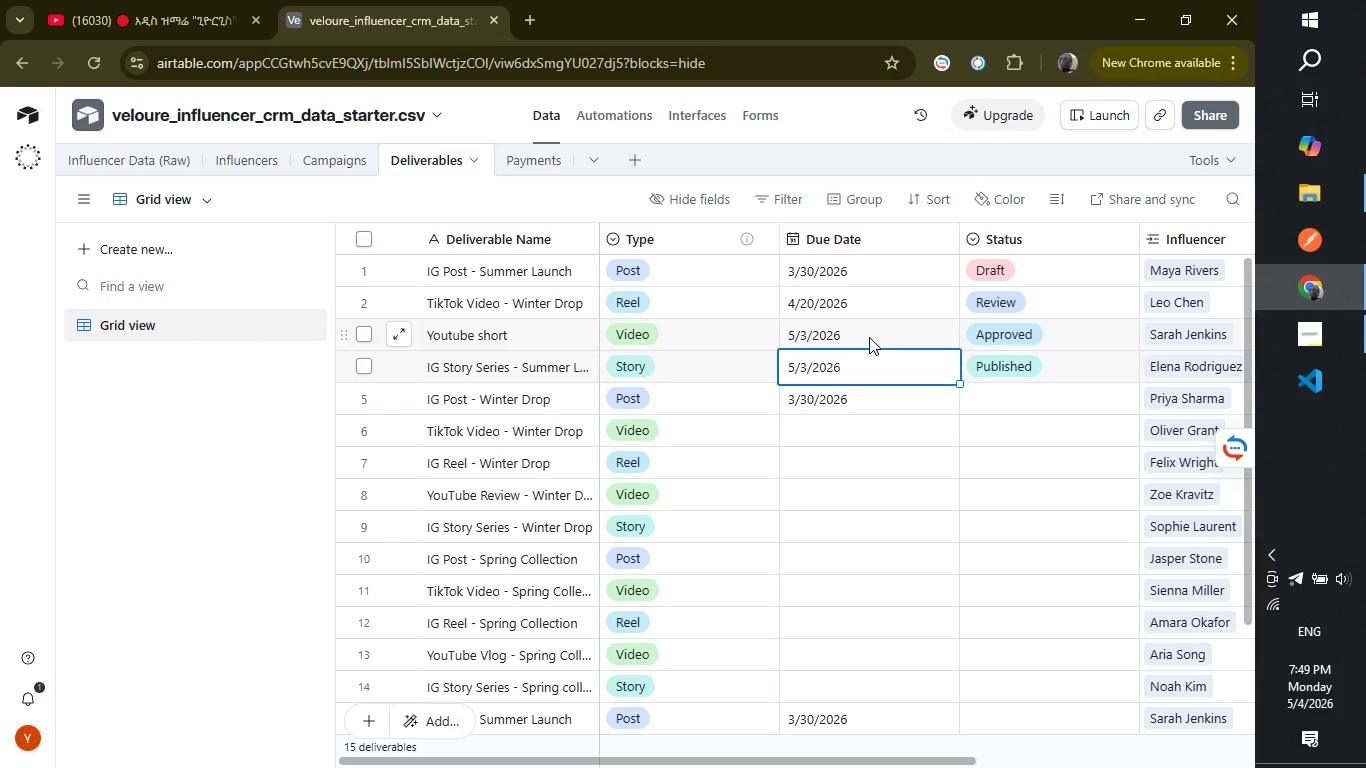 
left_click([869, 337])
 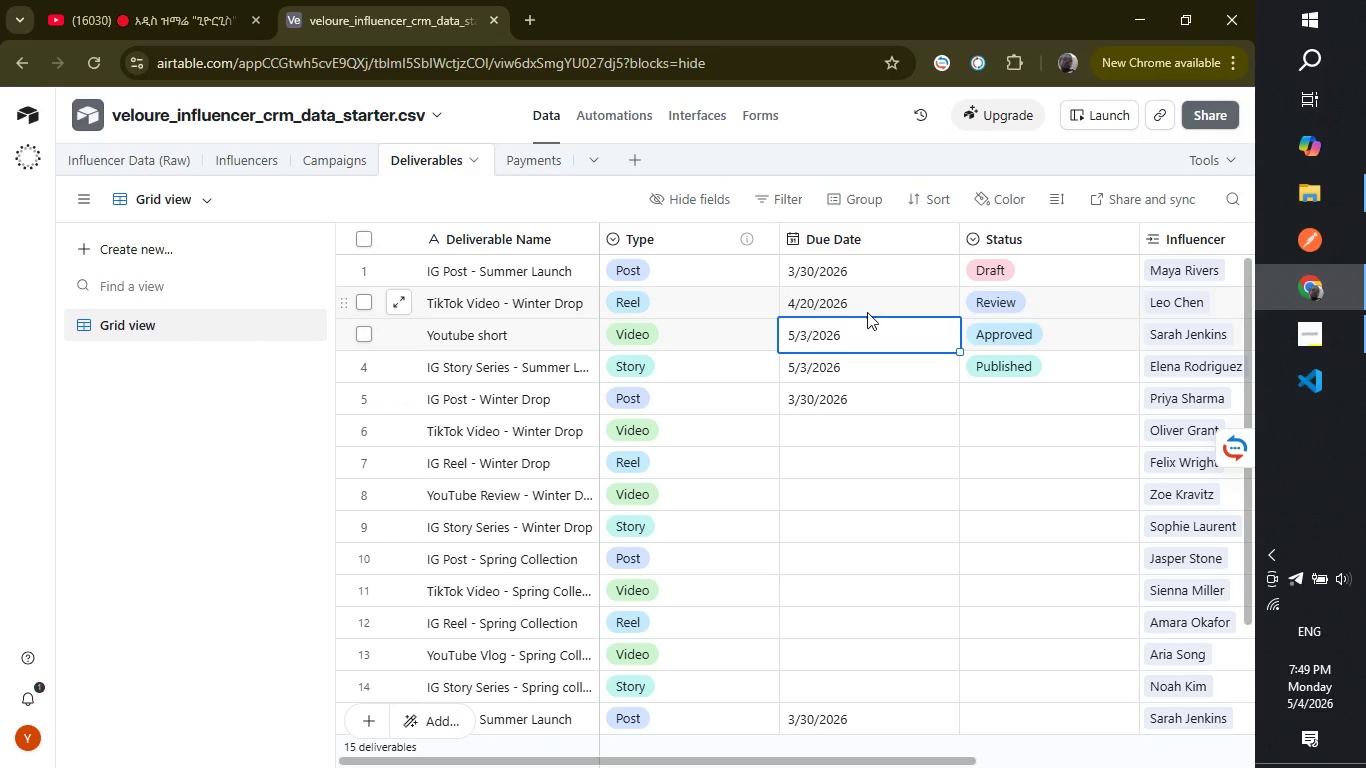 
left_click([867, 312])
 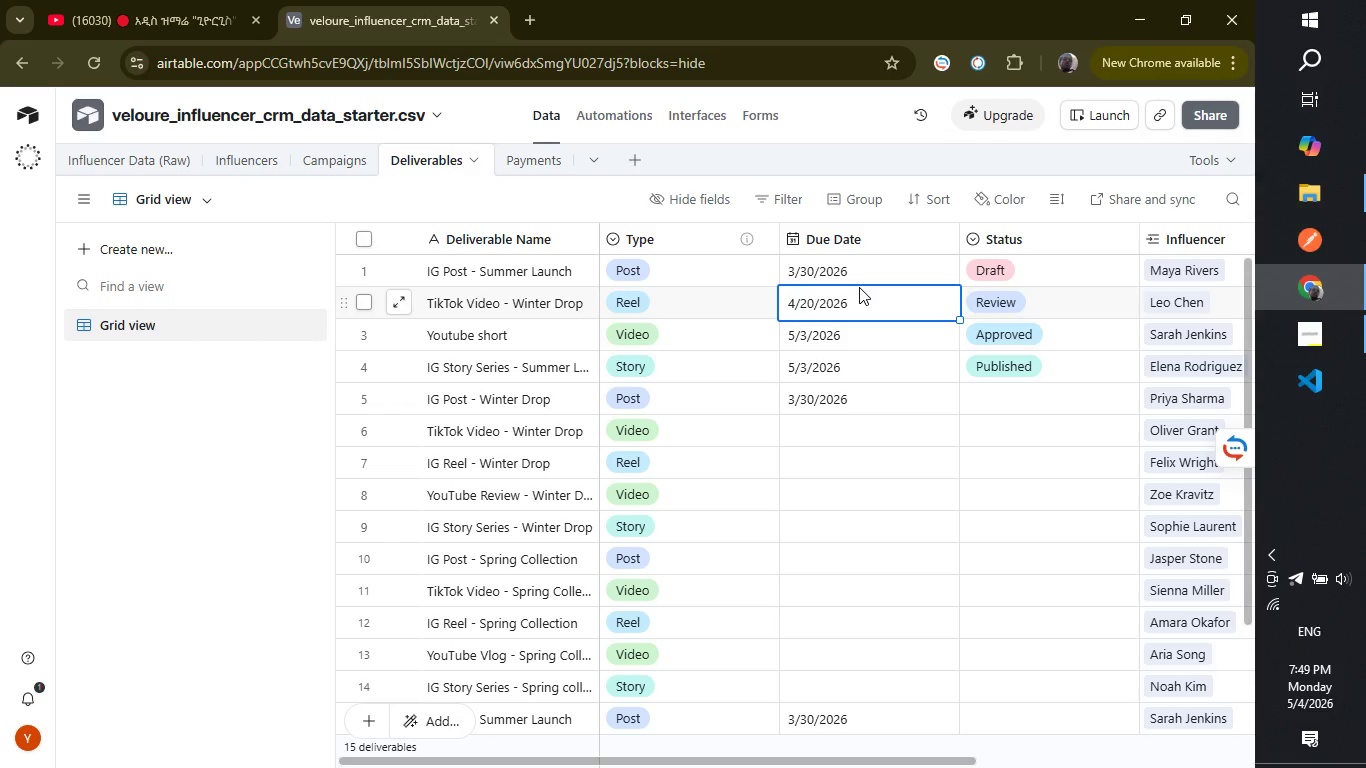 
left_click([859, 287])
 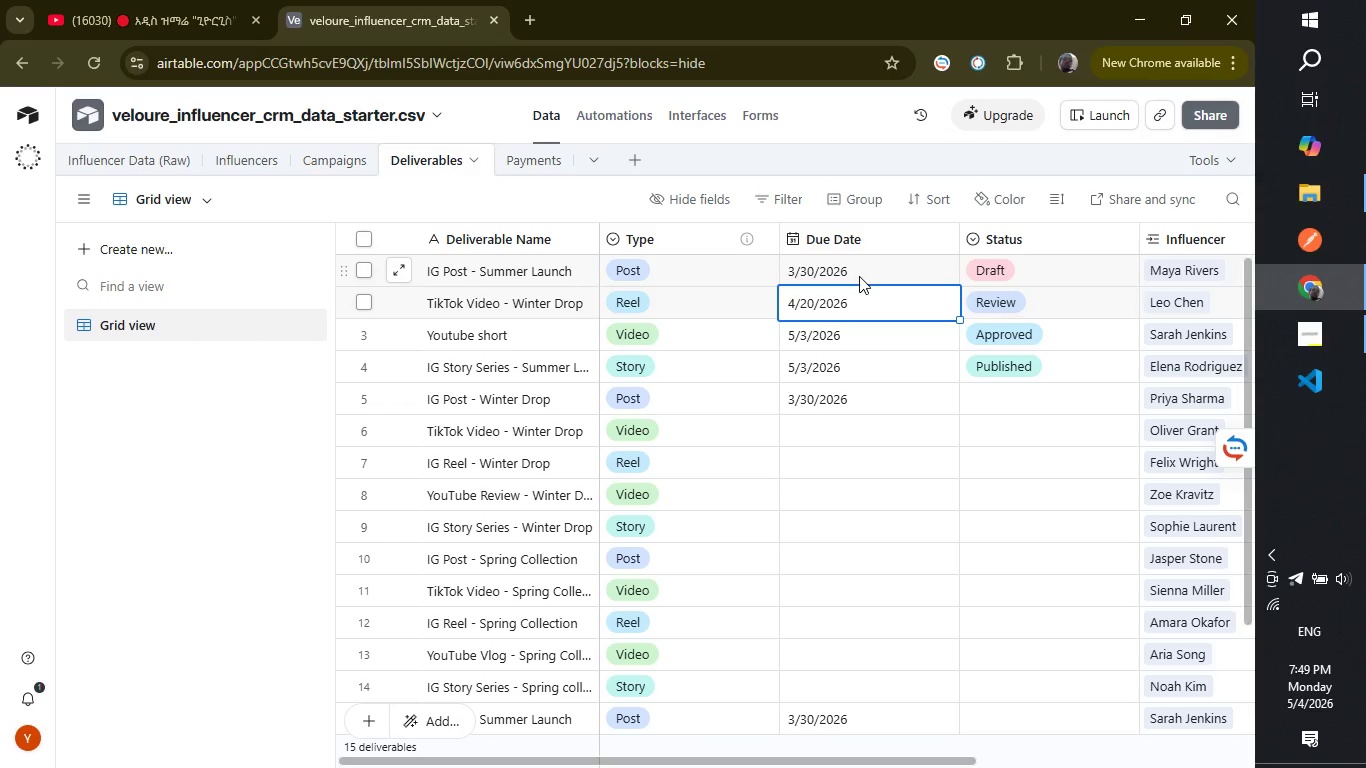 
left_click([859, 276])
 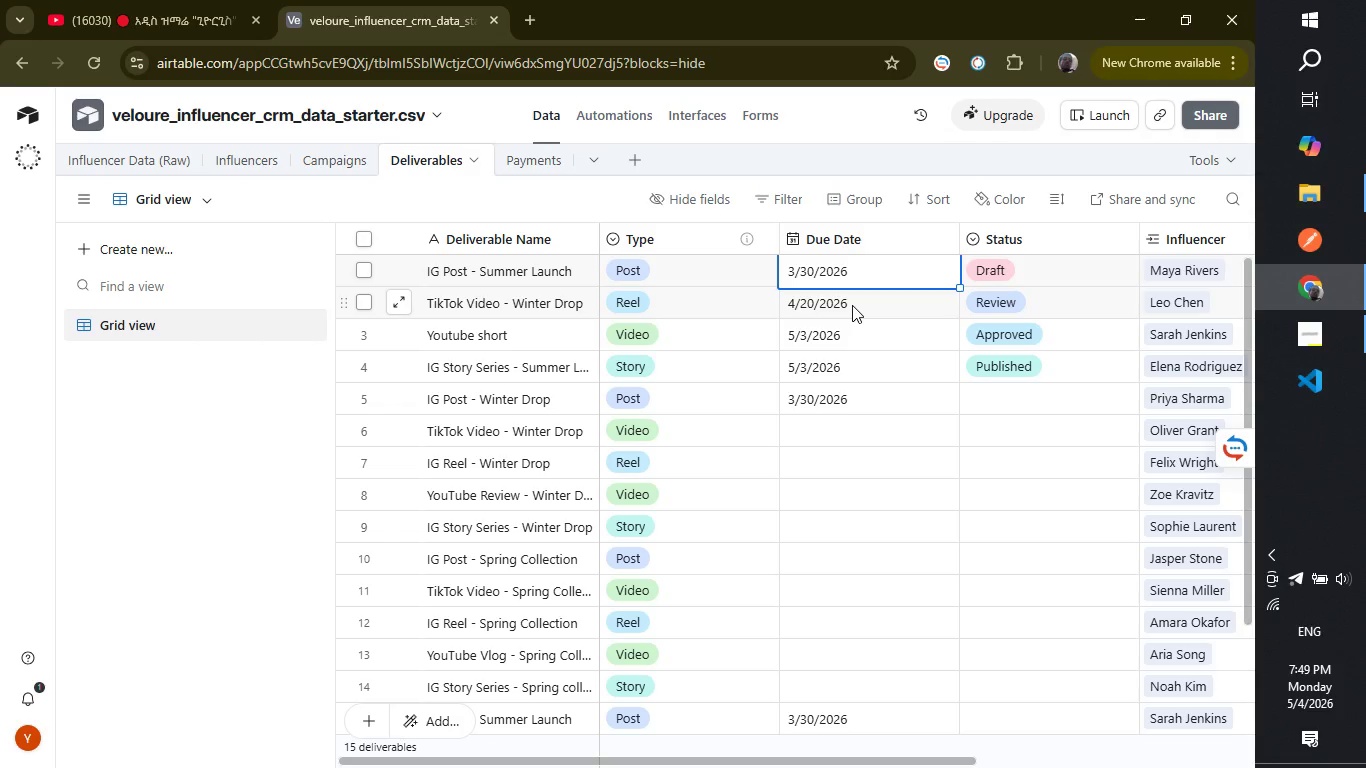 
left_click([851, 305])
 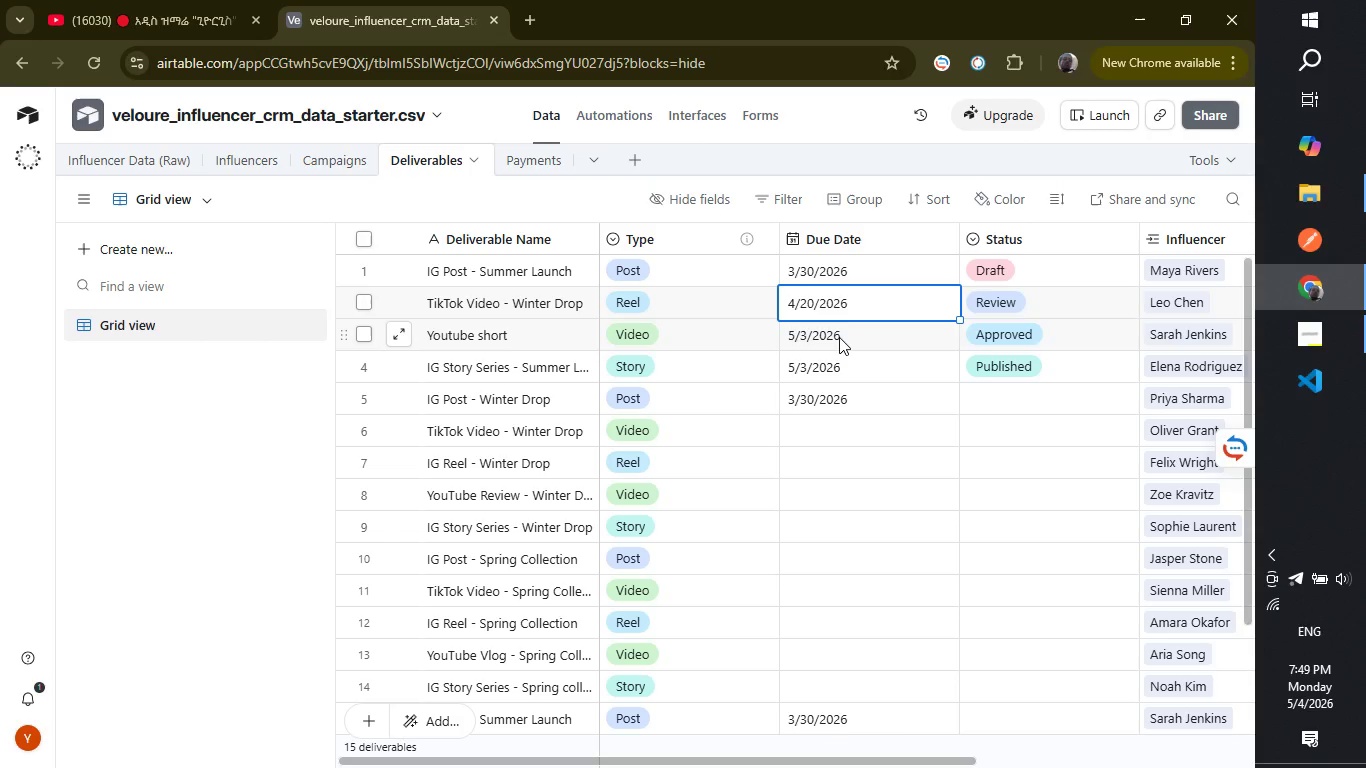 
left_click([839, 337])
 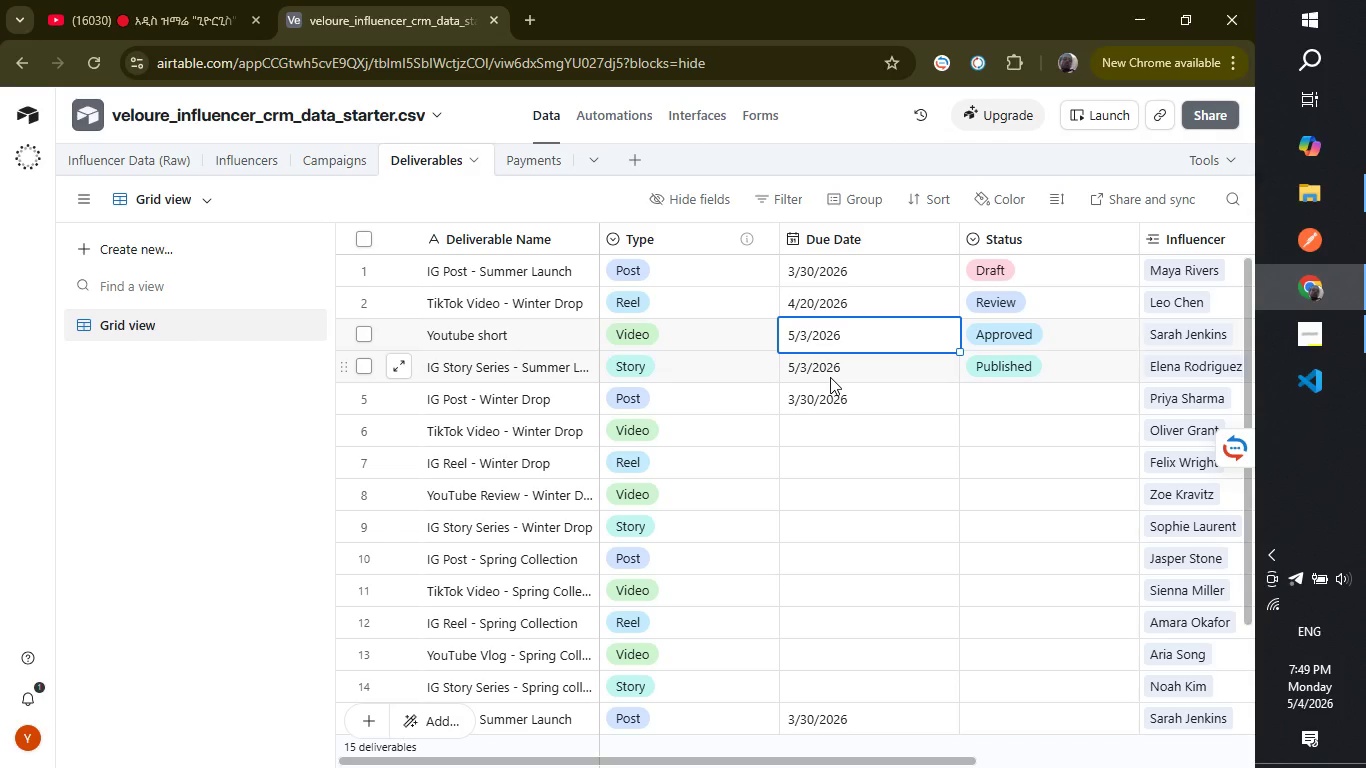 
left_click([830, 377])
 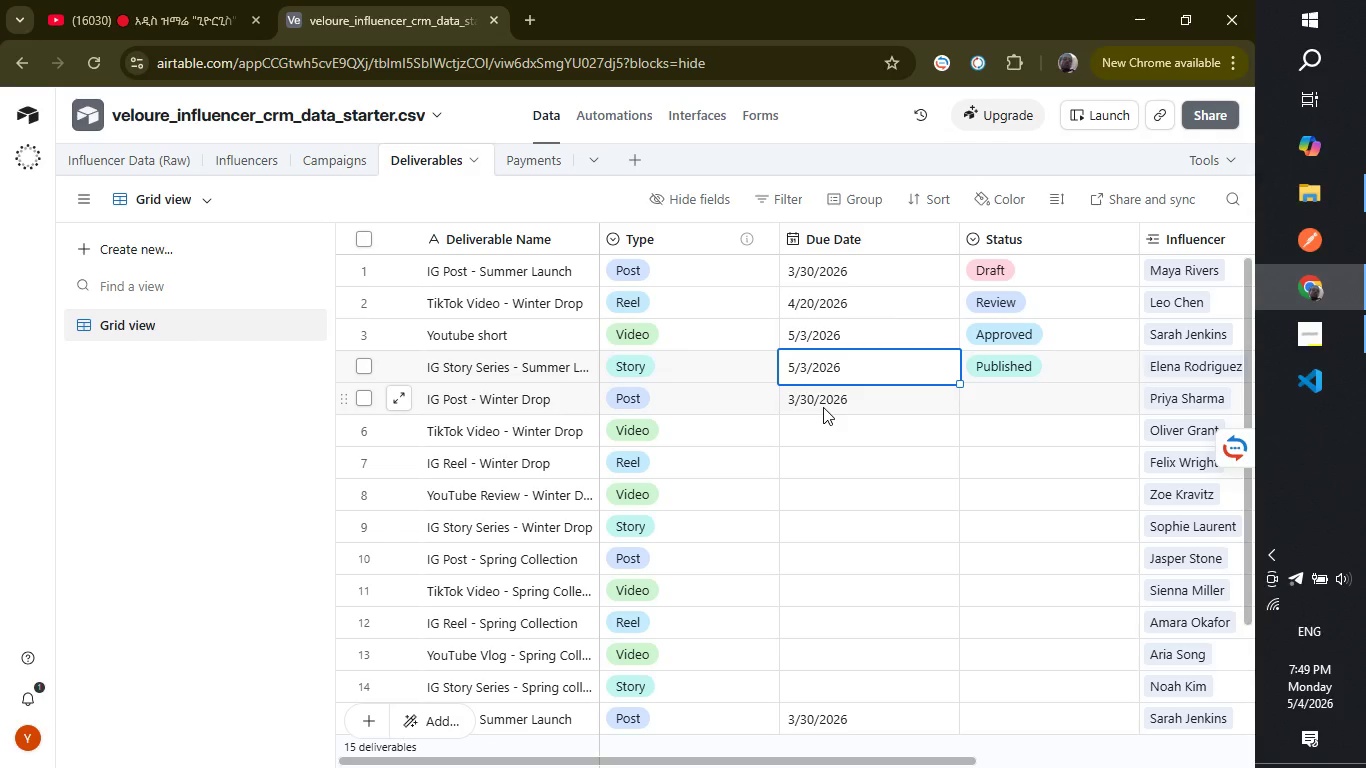 
left_click([823, 407])
 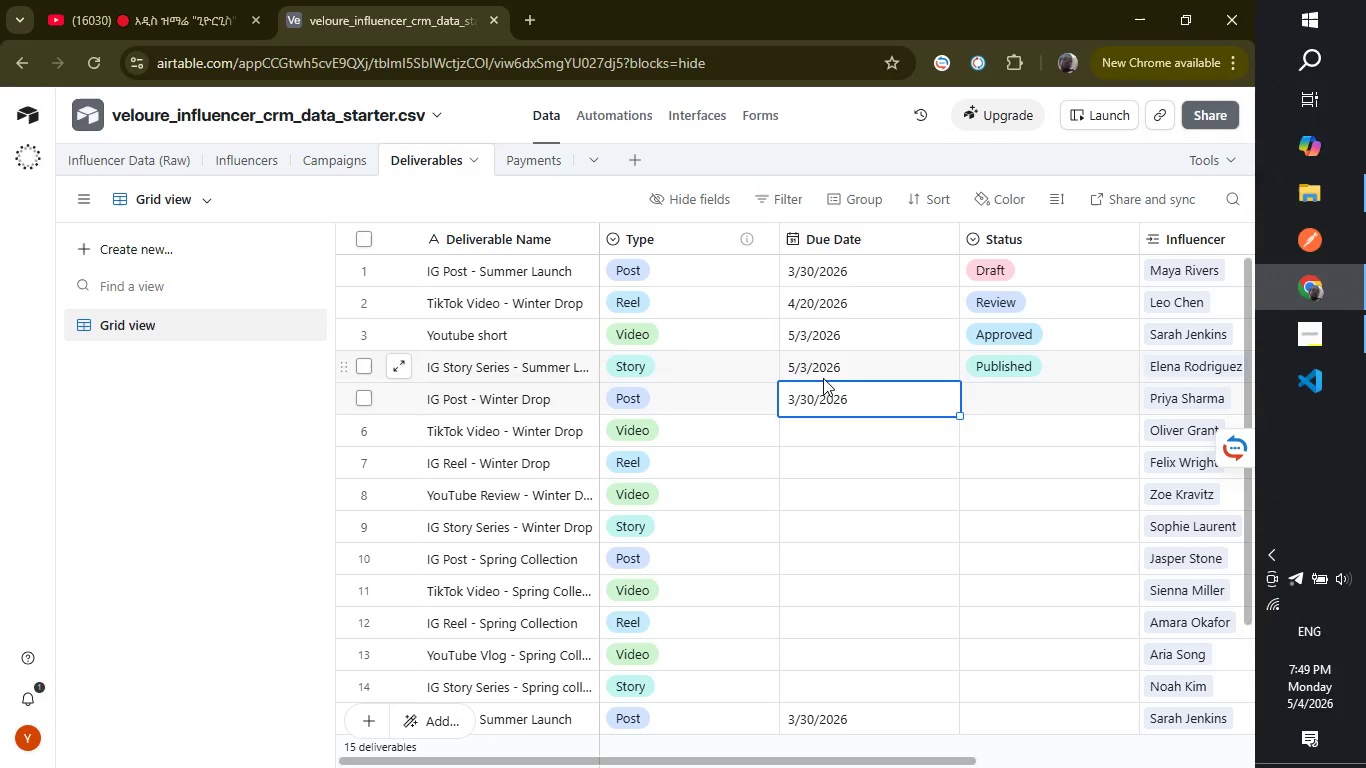 
left_click([825, 378])
 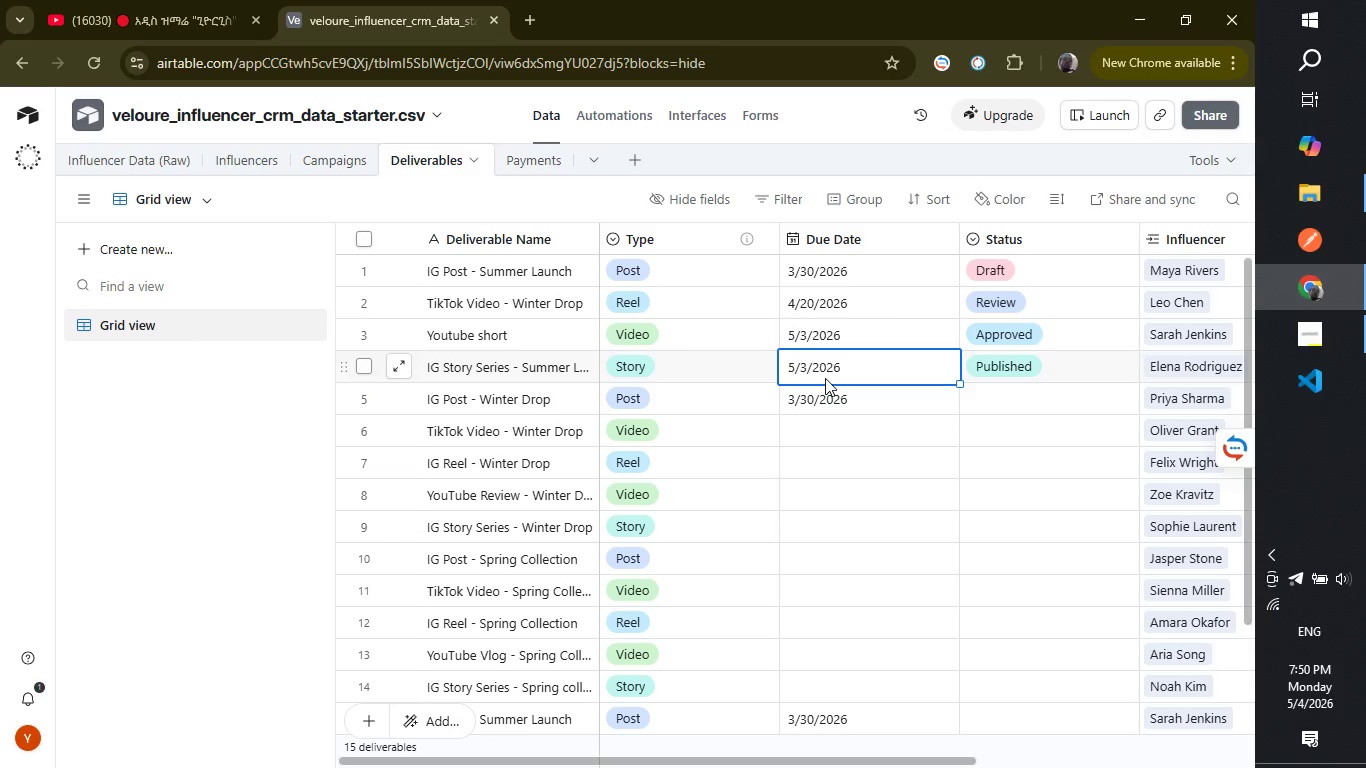 
wait(22.86)
 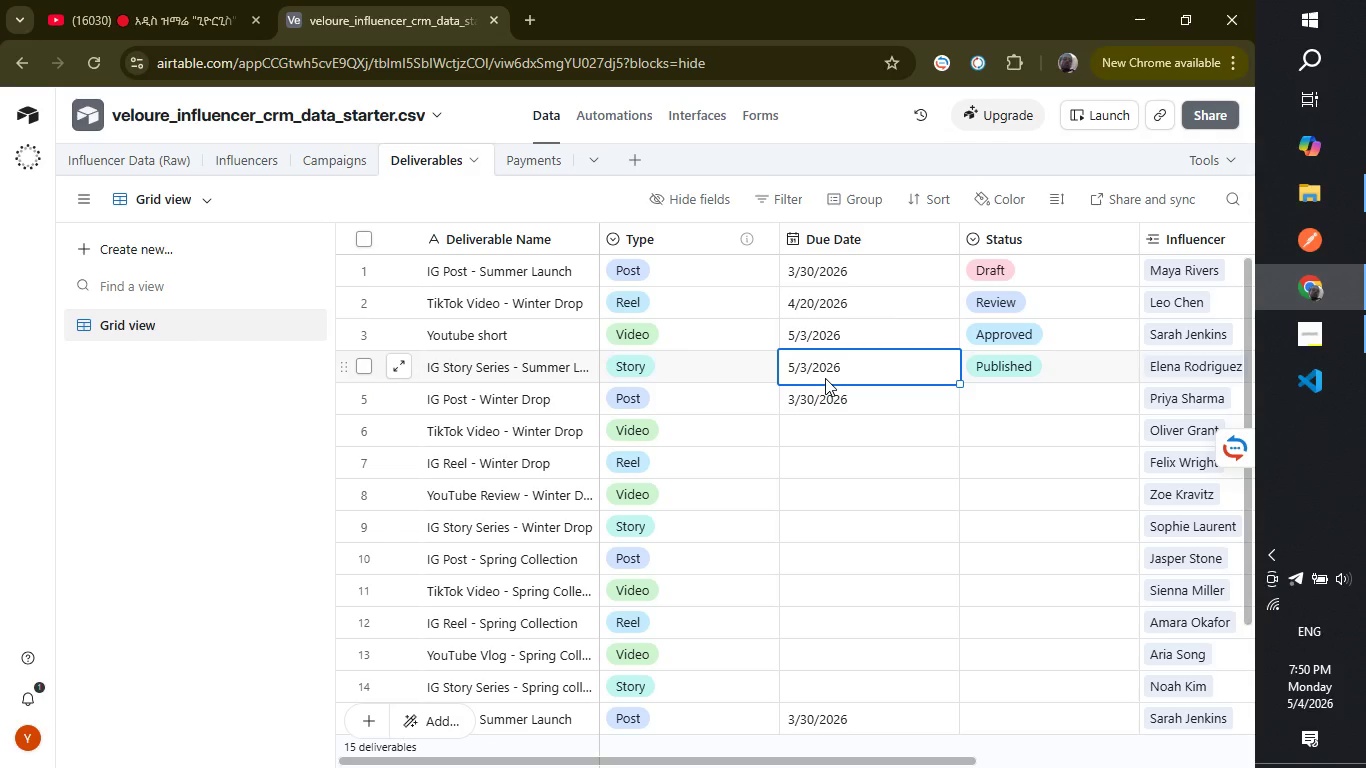 
left_click([907, 387])
 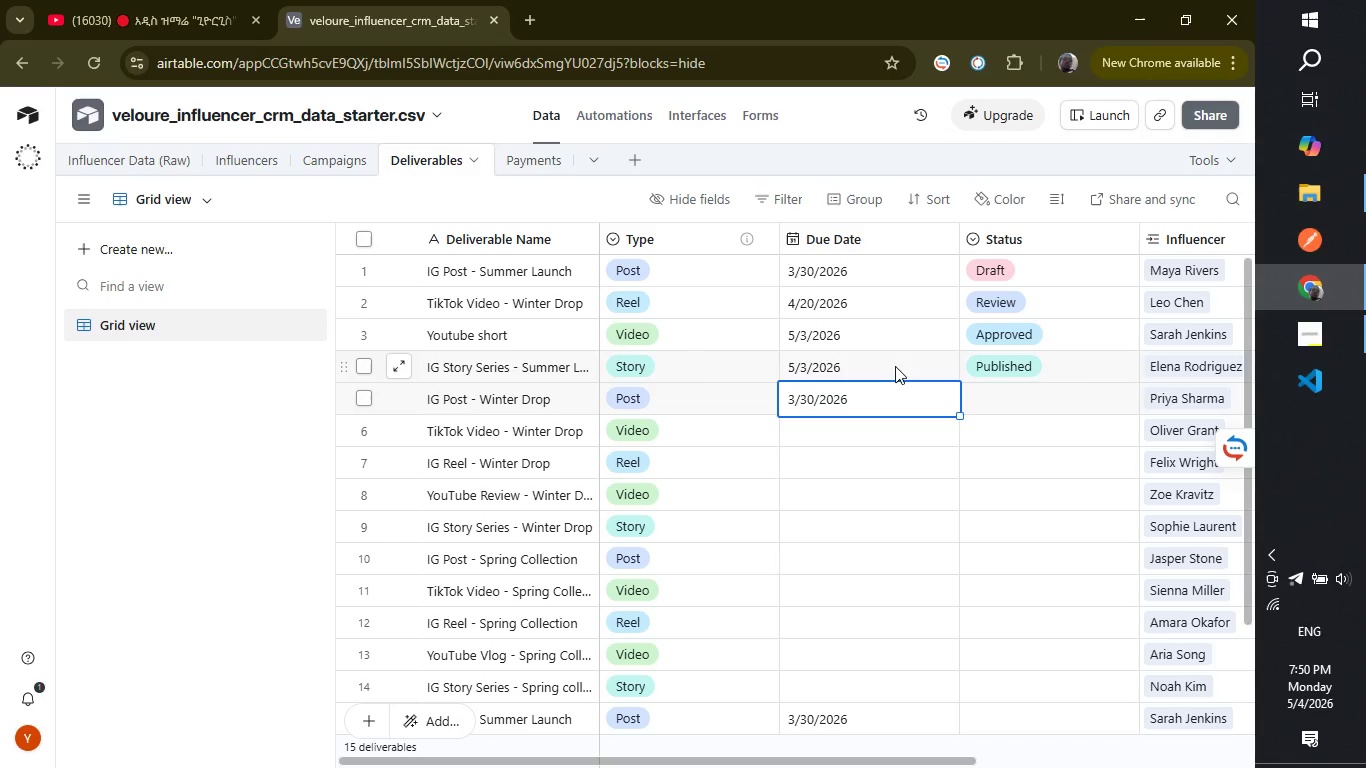 
left_click([895, 366])
 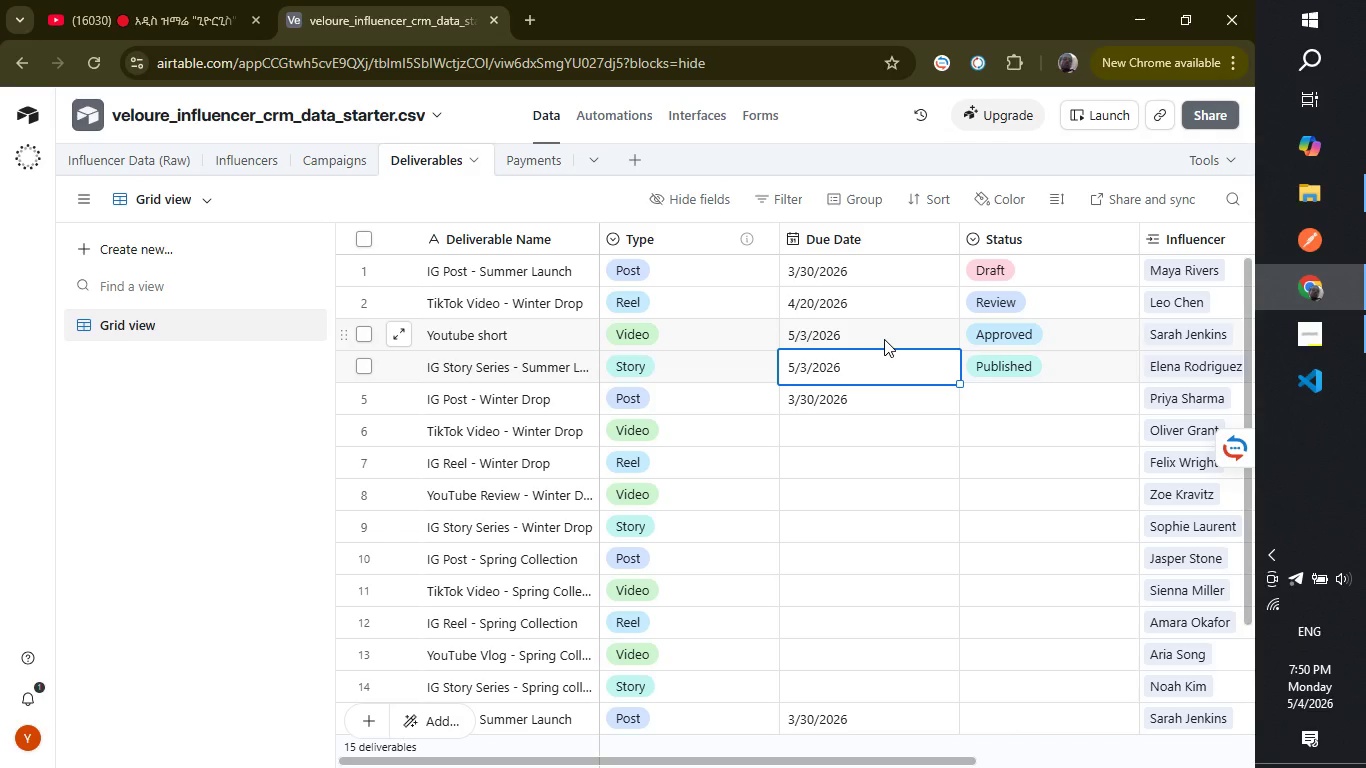 
left_click([884, 339])
 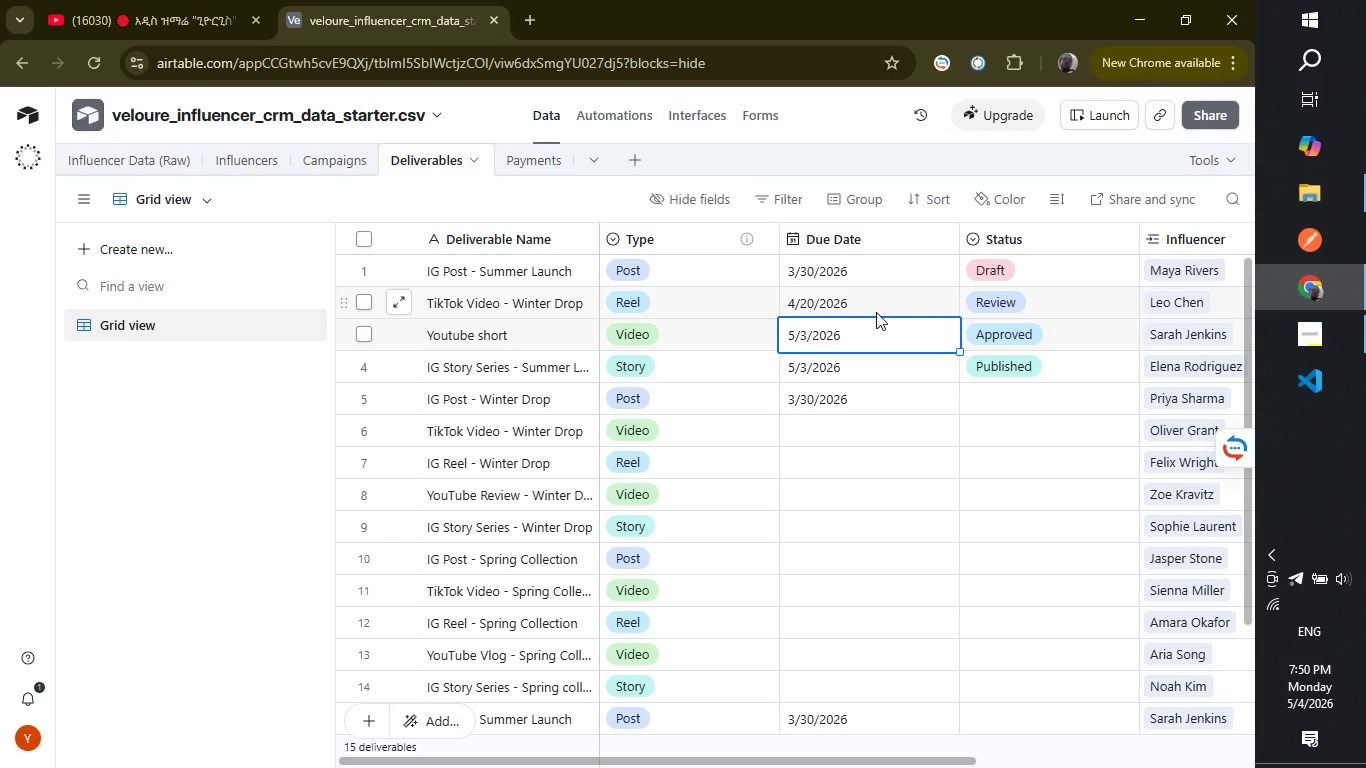 
left_click([876, 313])
 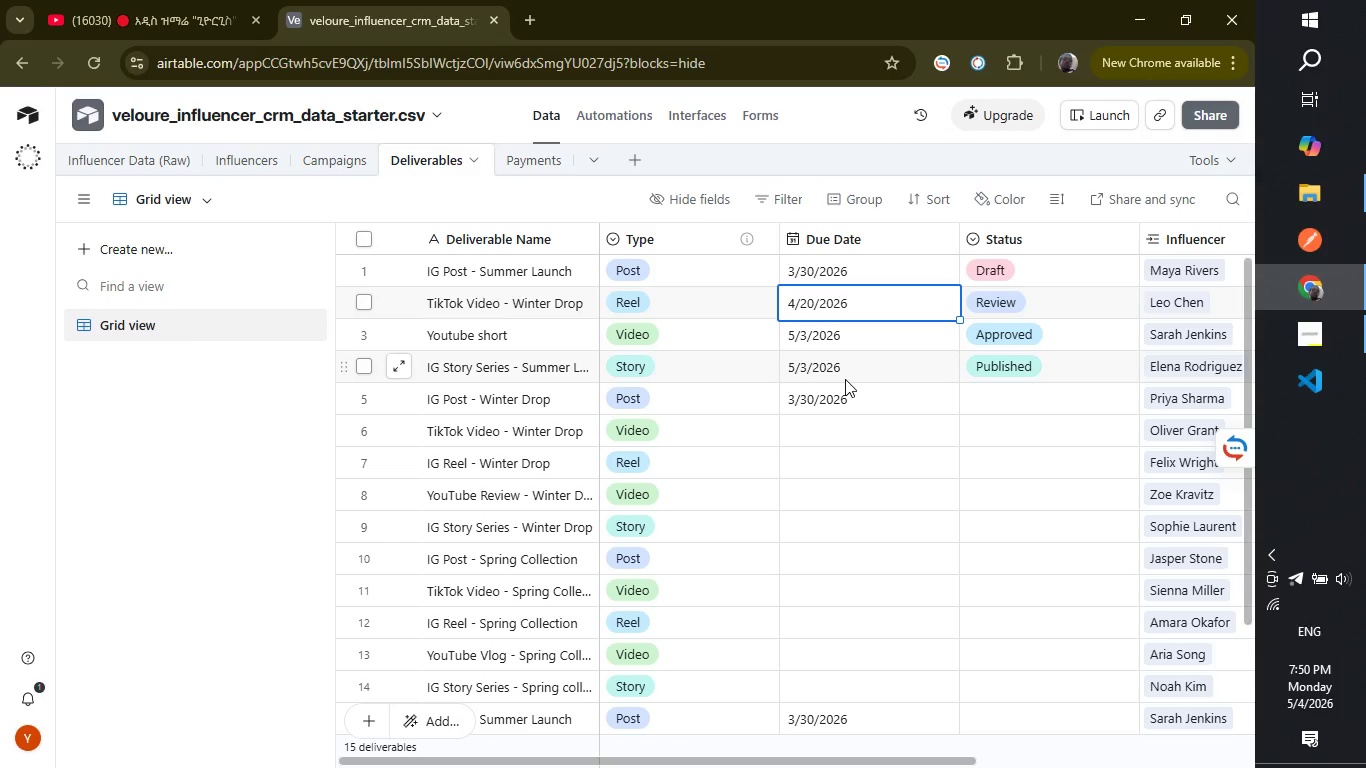 
left_click([845, 379])
 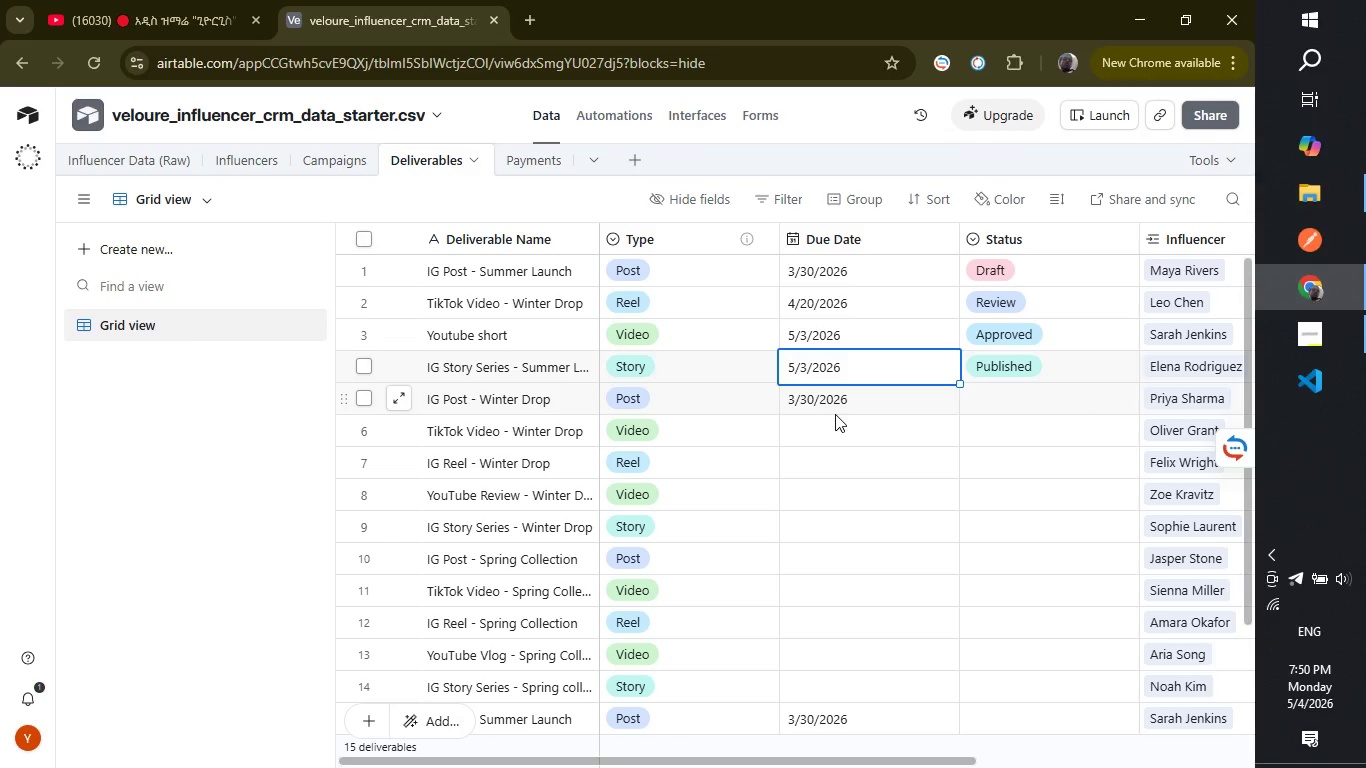 
left_click([835, 414])
 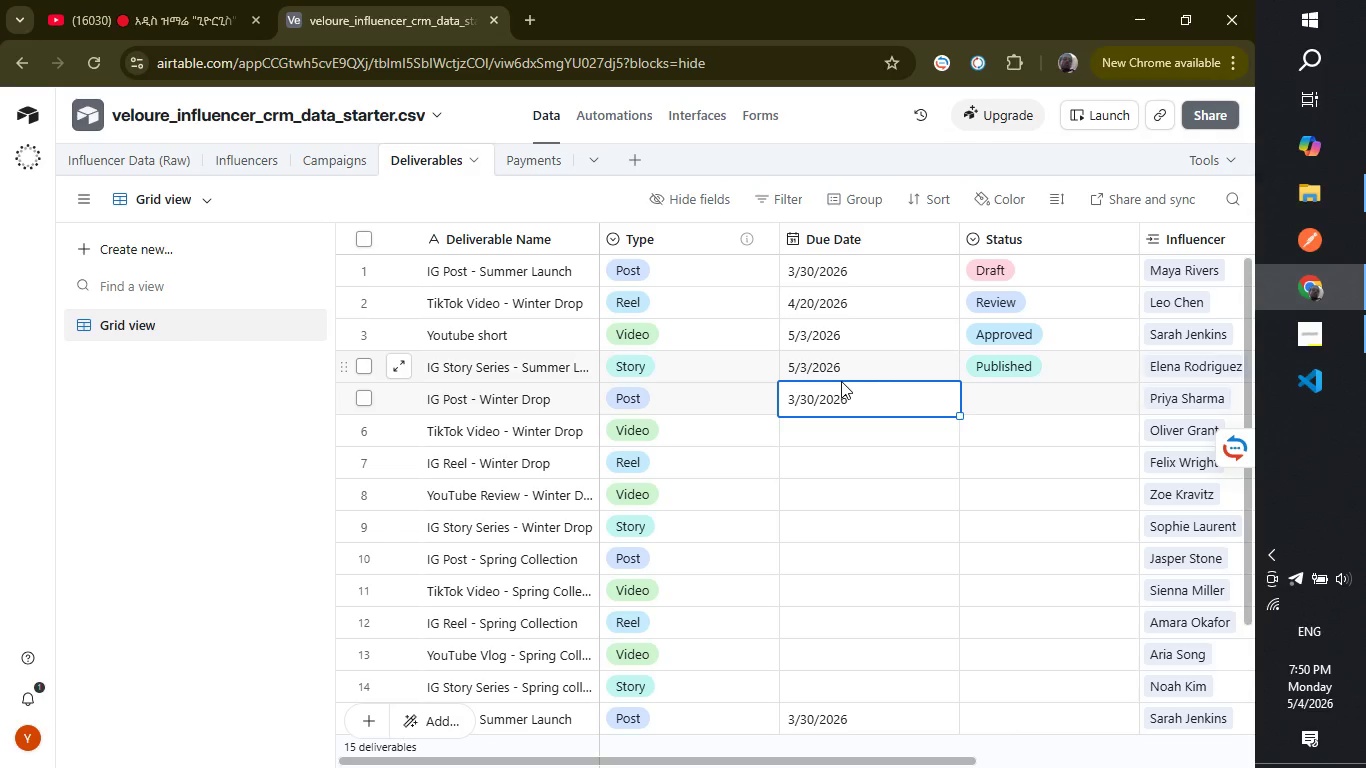 
left_click([841, 381])
 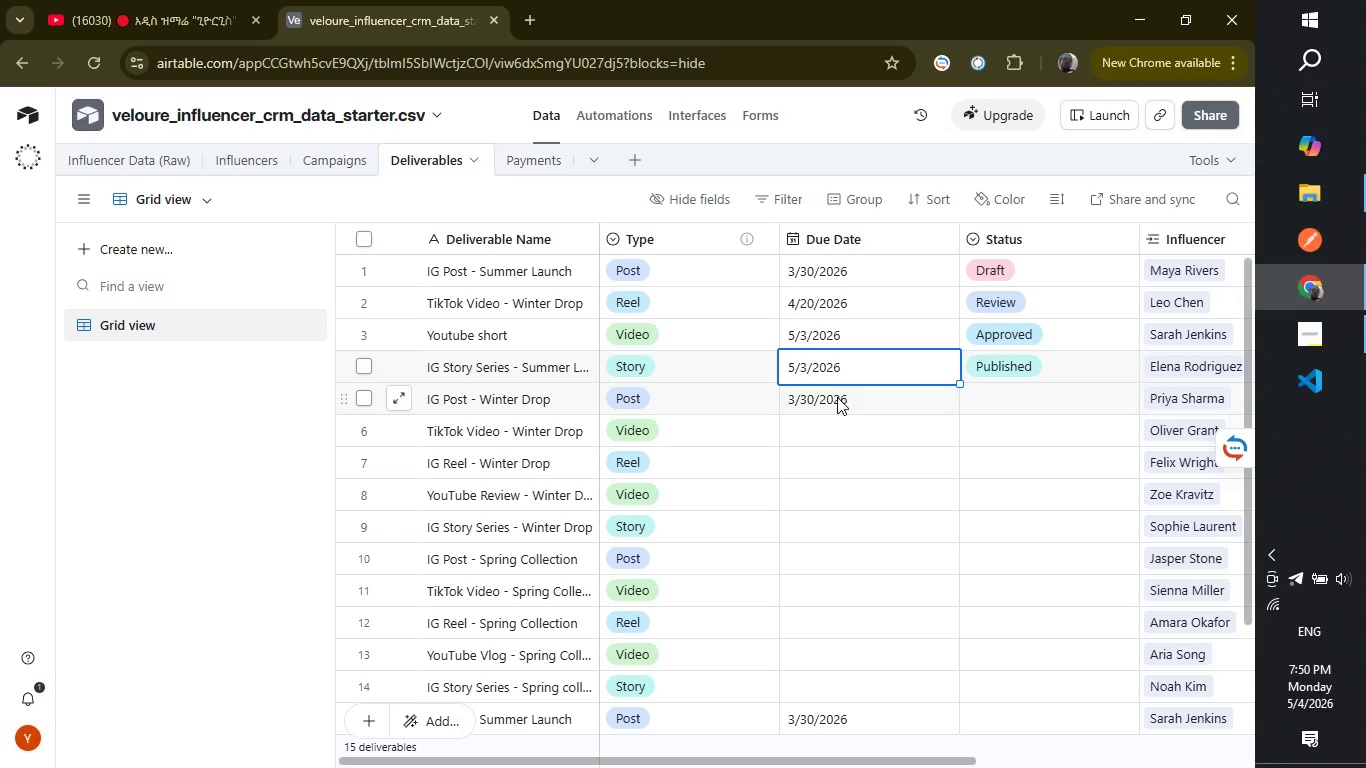 
left_click([837, 397])
 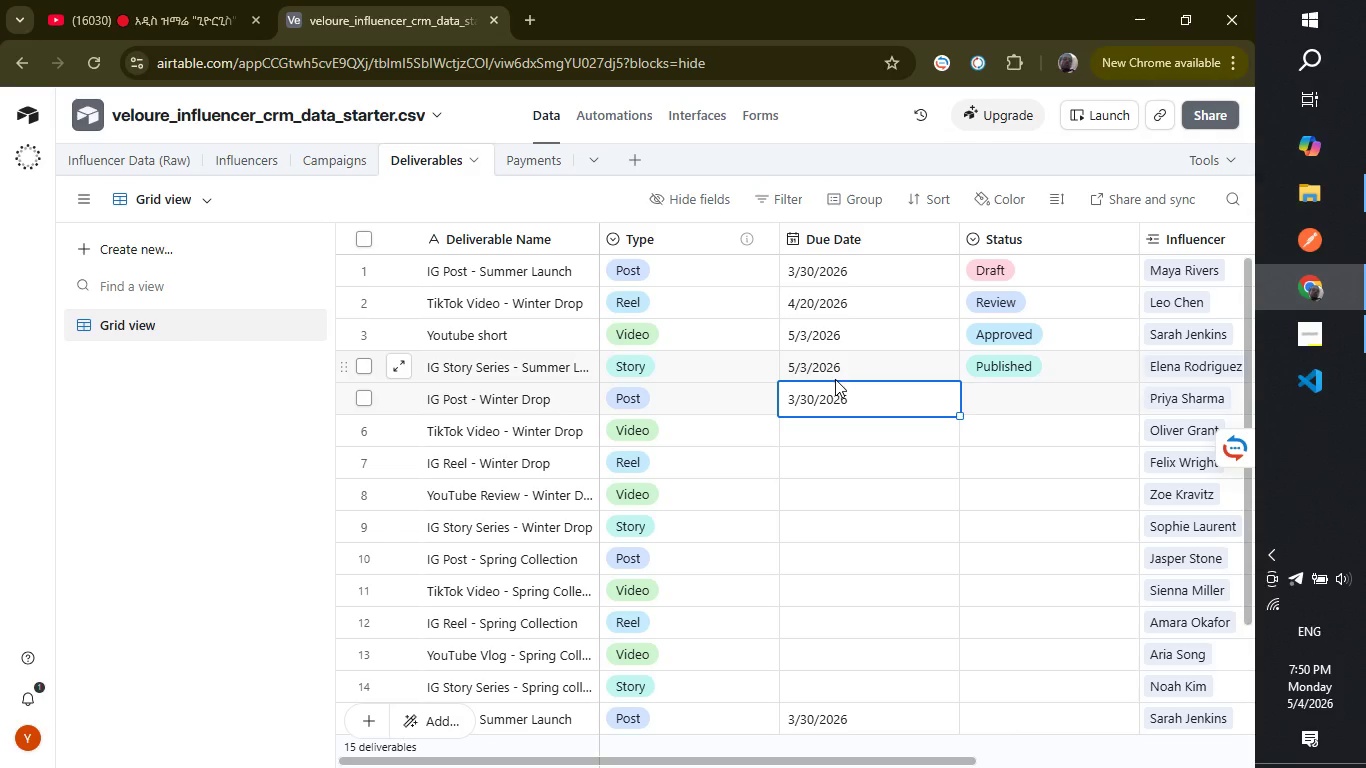 
left_click([835, 379])
 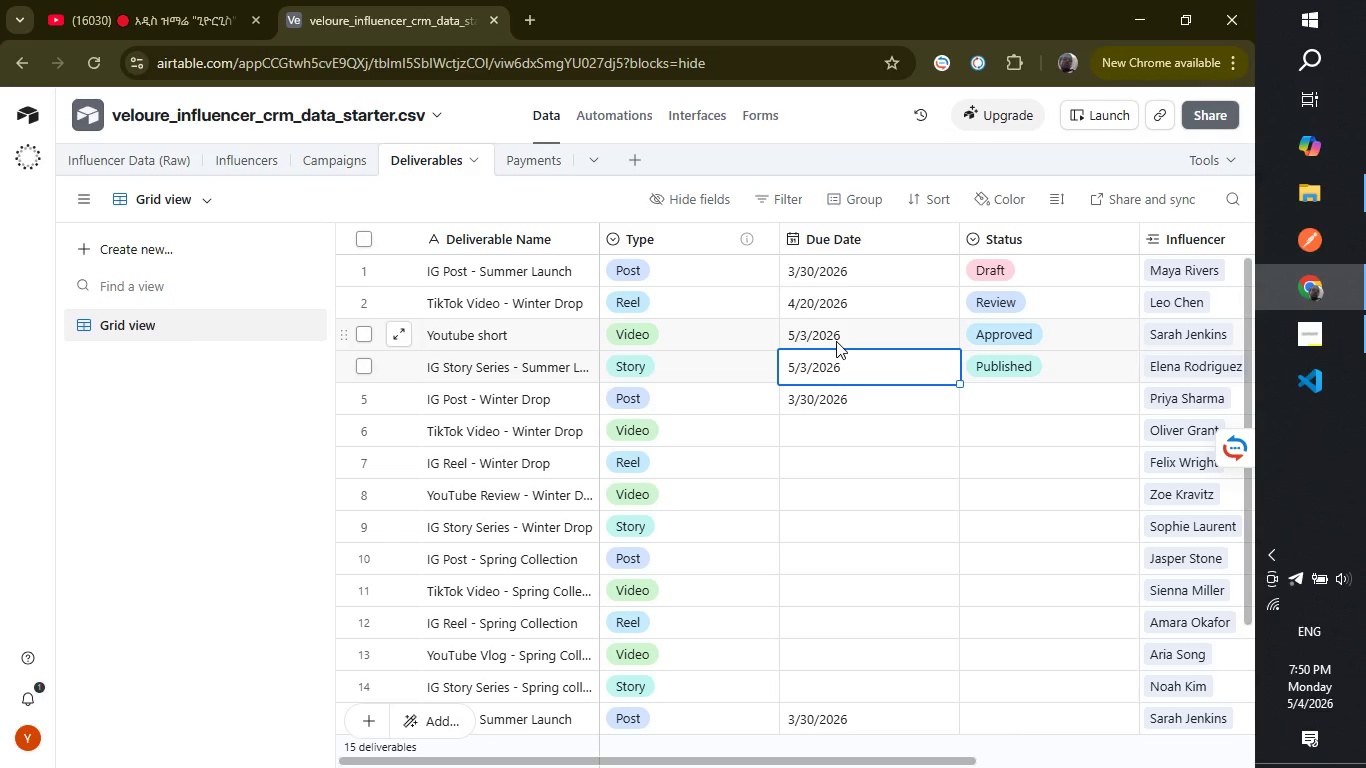 
left_click([836, 341])
 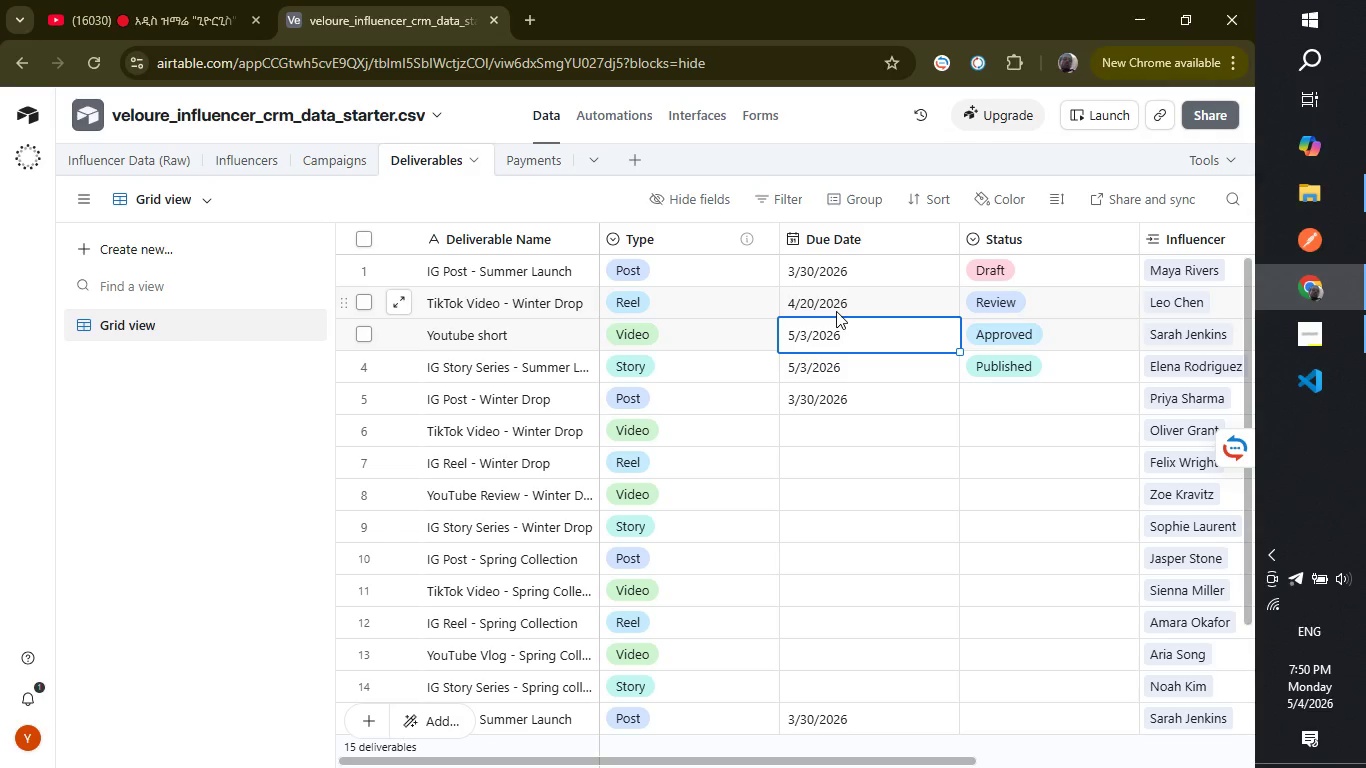 
left_click([836, 311])
 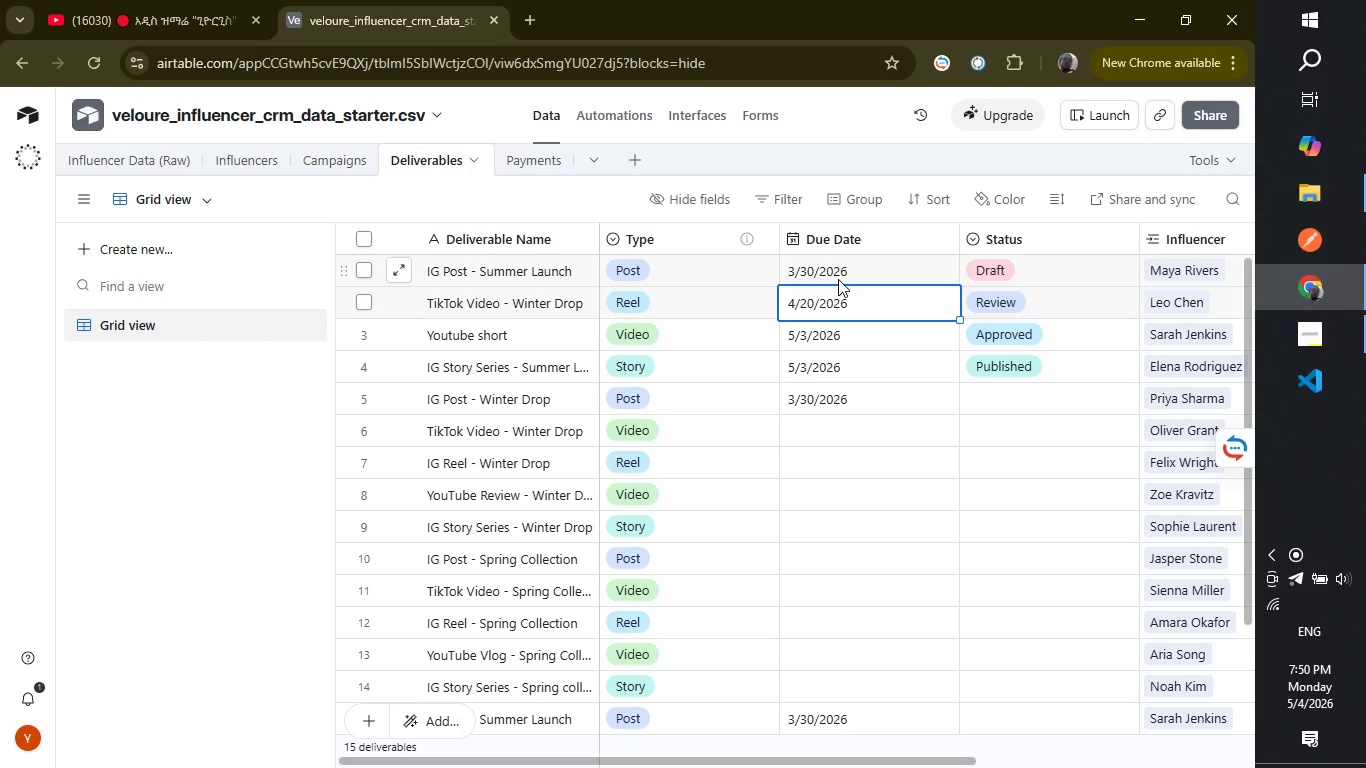 
left_click([839, 278])
 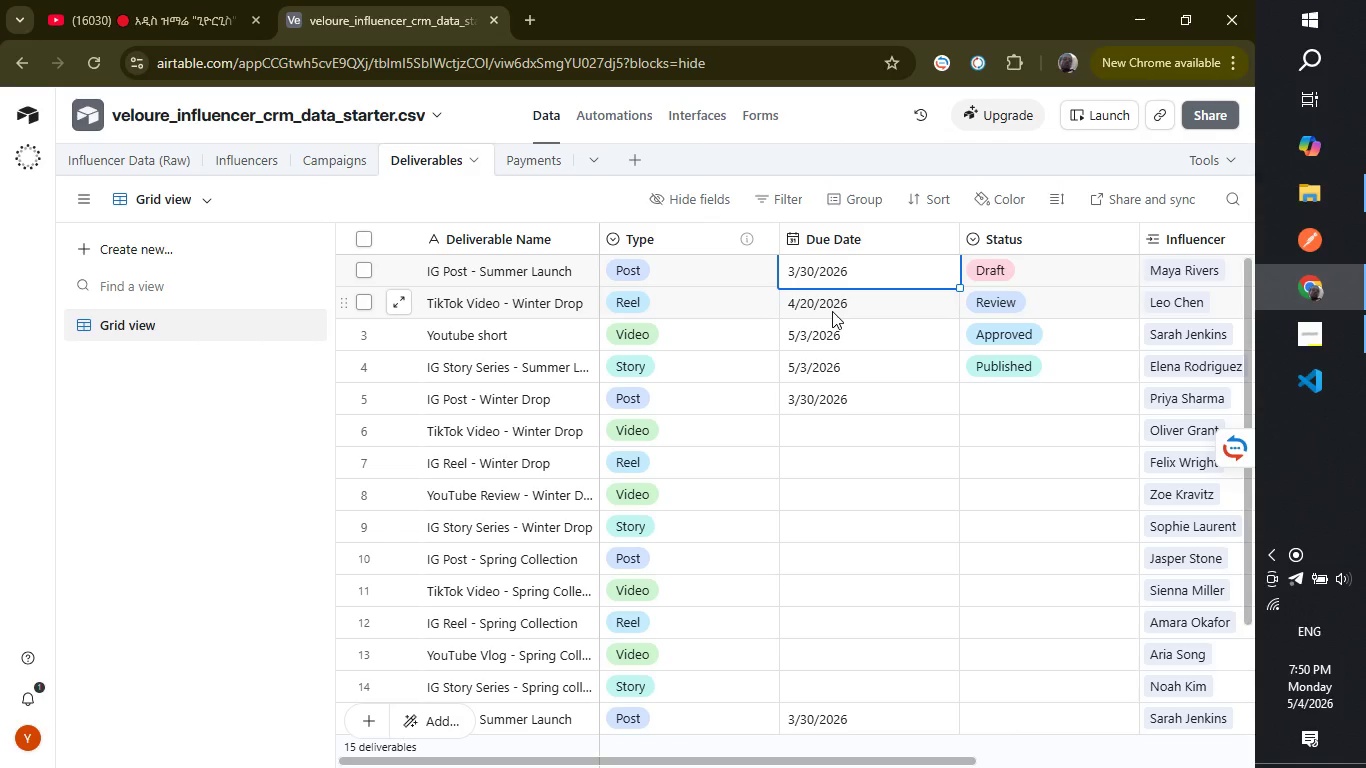 
left_click([832, 311])
 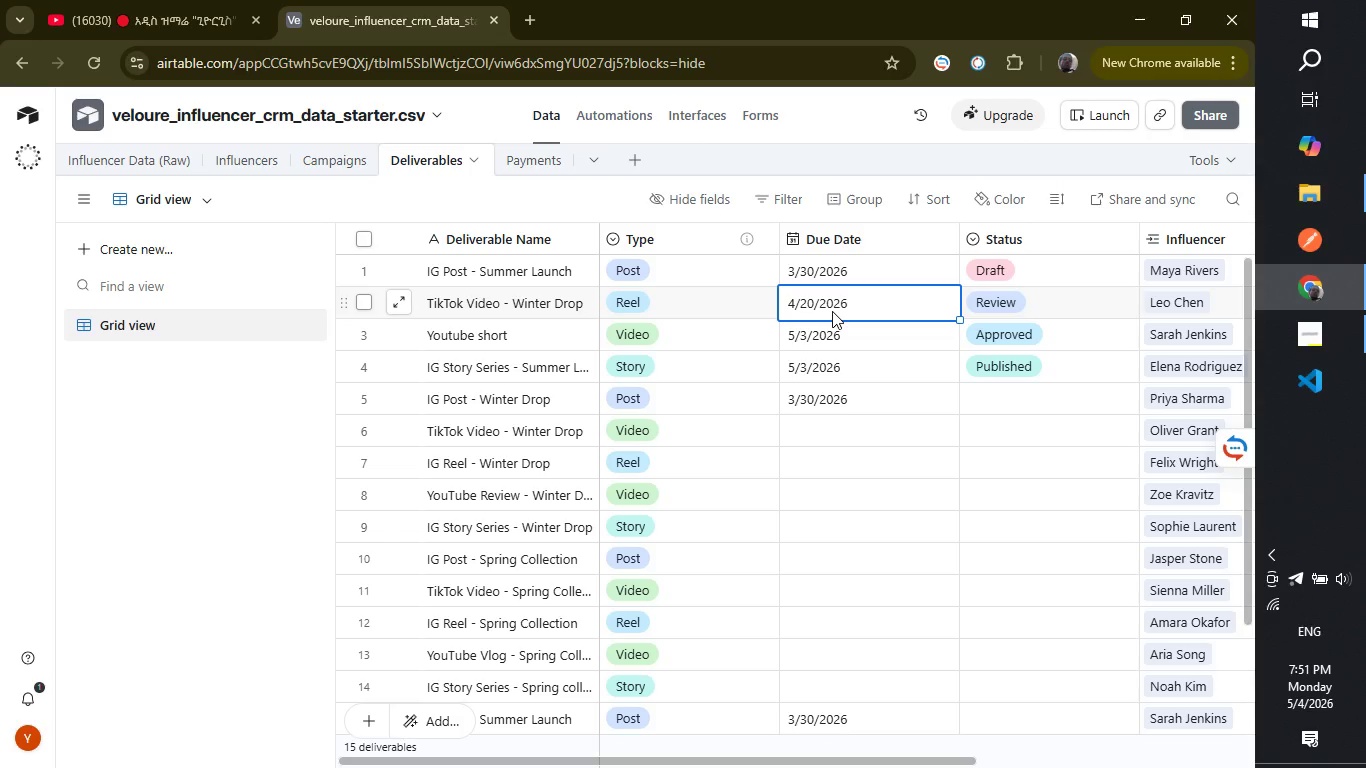 
wait(29.74)
 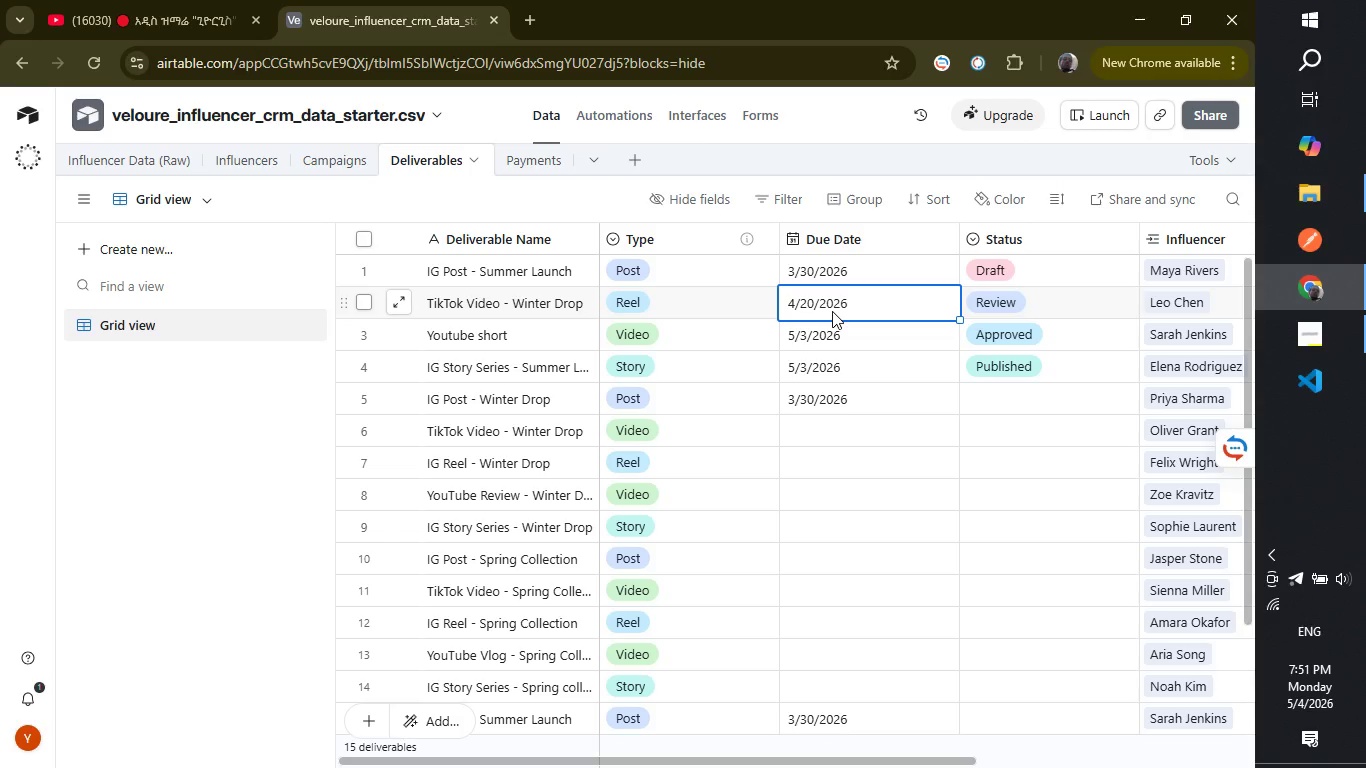 
left_click_drag(start_coordinate=[789, 760], to_coordinate=[740, 754])
 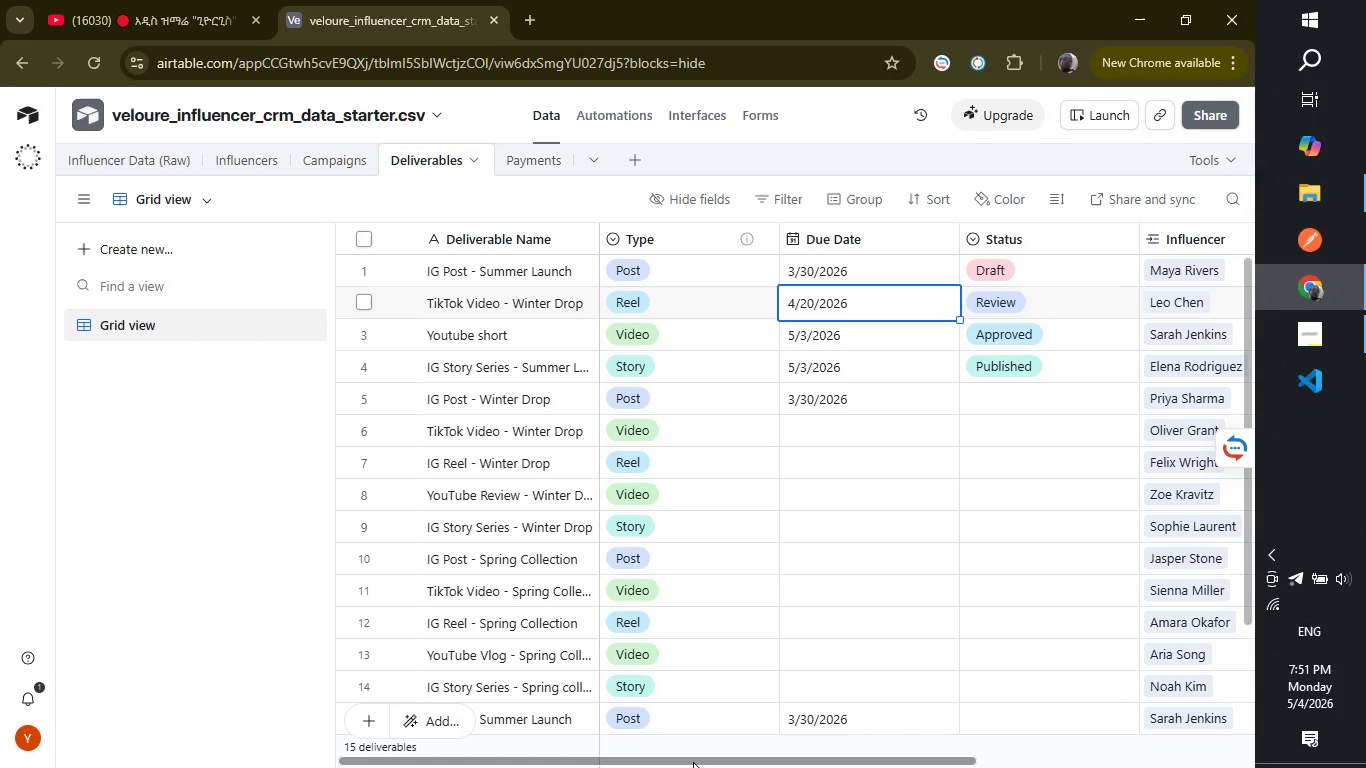 
left_click_drag(start_coordinate=[693, 762], to_coordinate=[618, 753])
 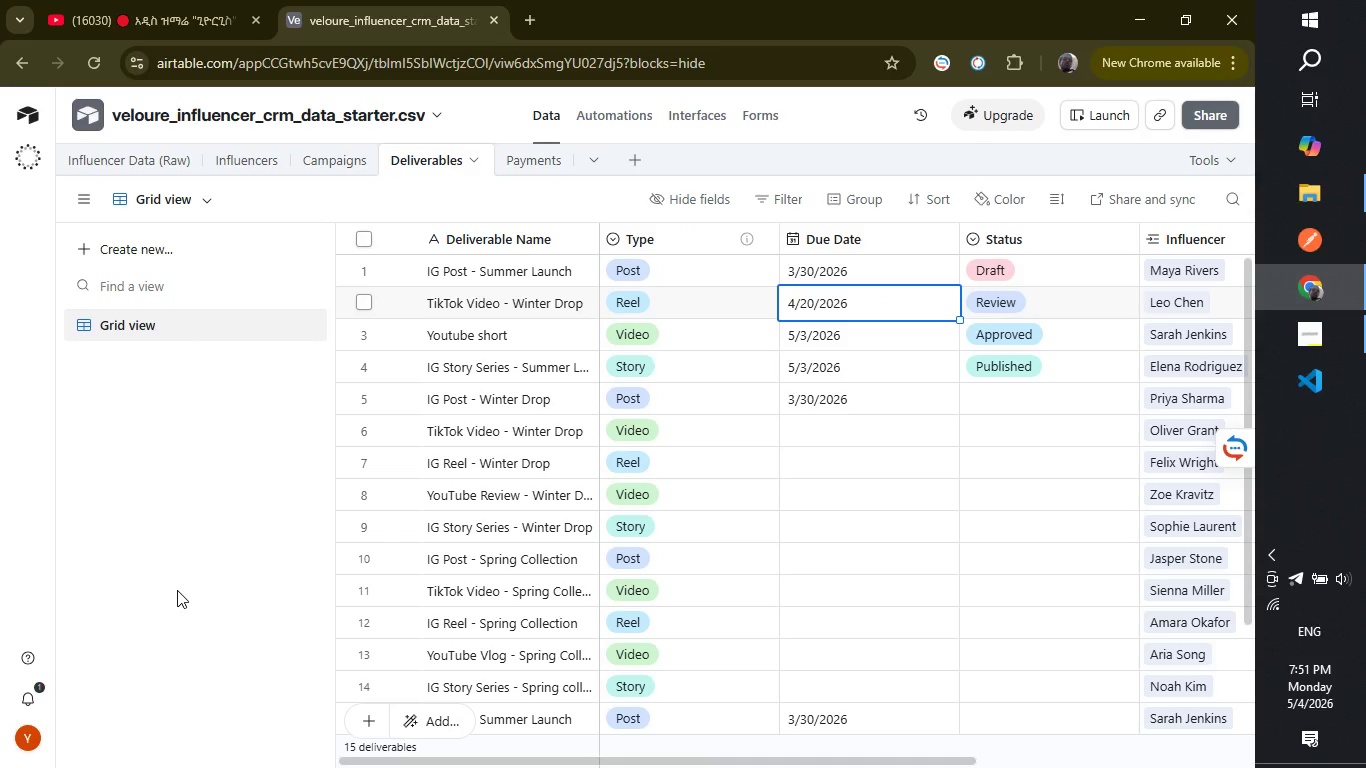 
left_click([189, 598])
 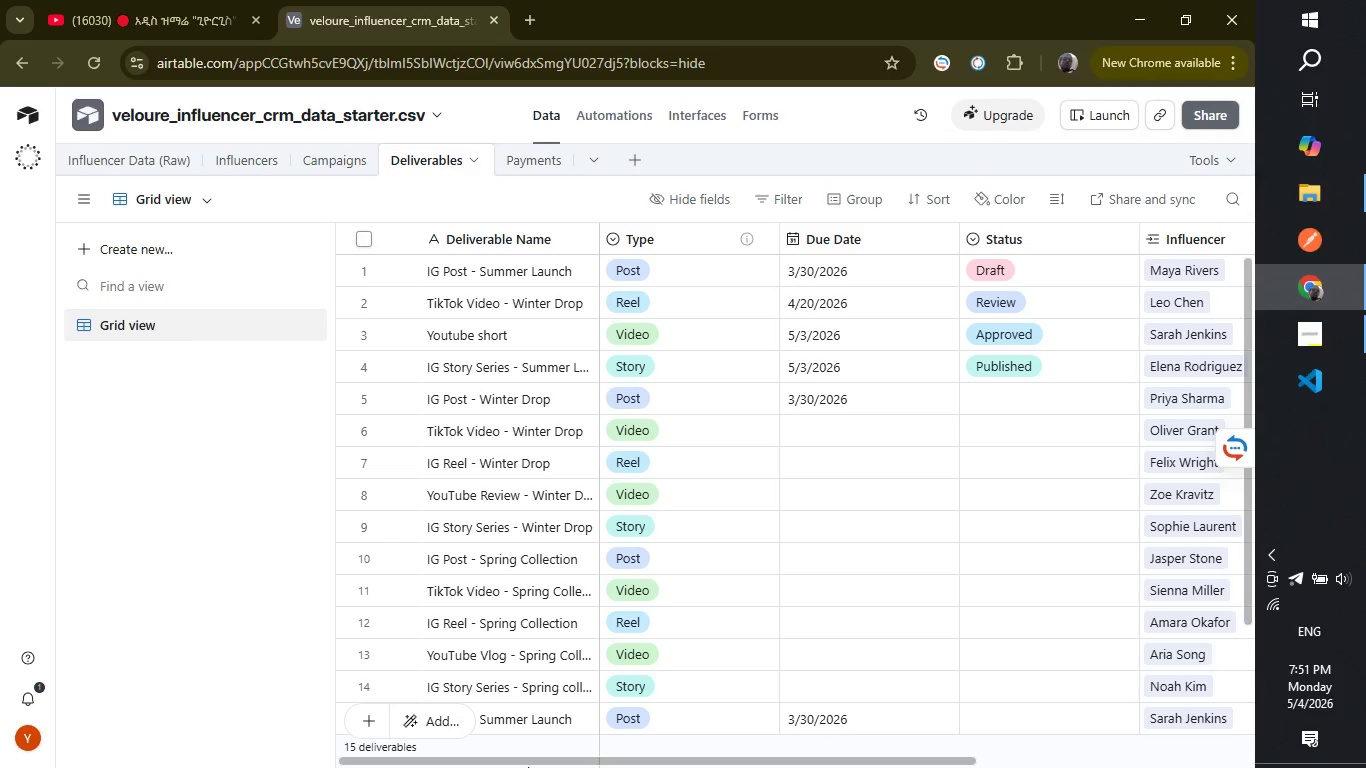 
left_click_drag(start_coordinate=[534, 763], to_coordinate=[486, 757])
 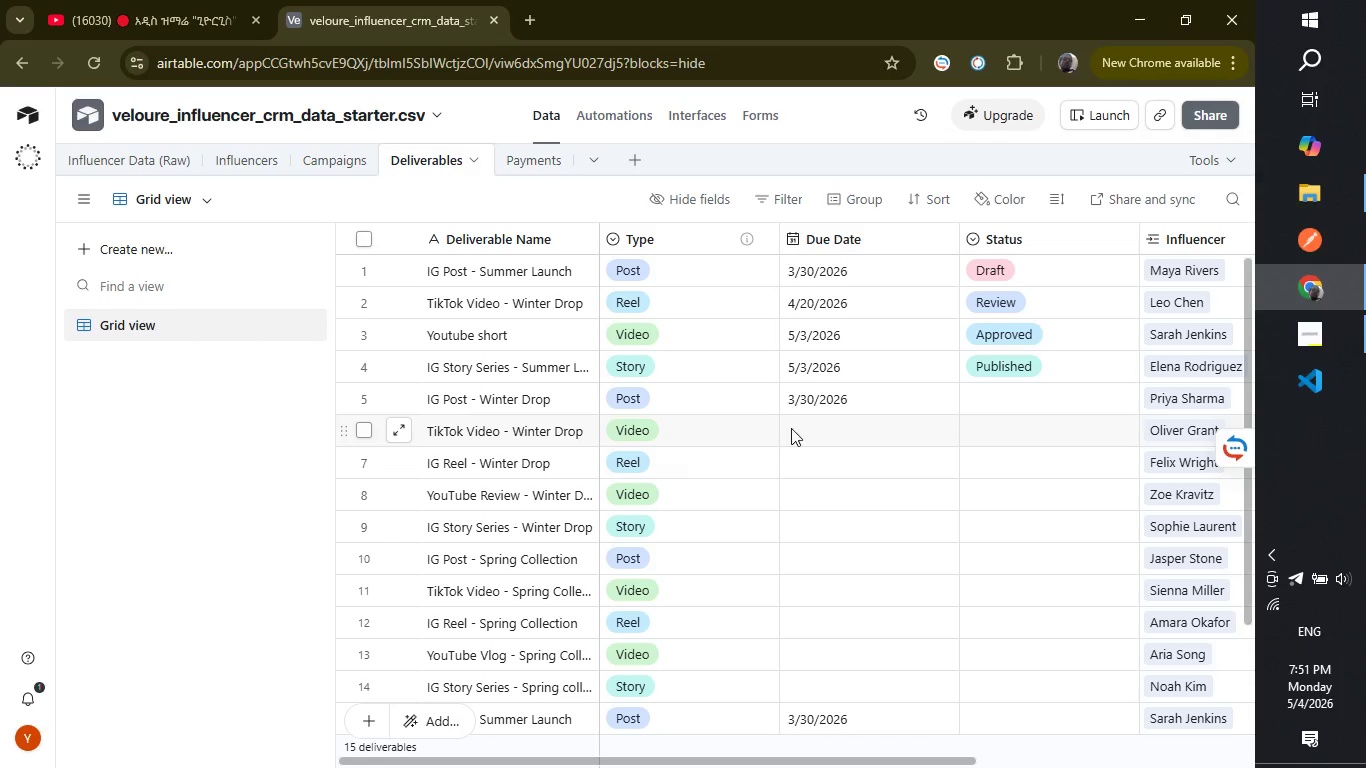 
left_click([813, 430])
 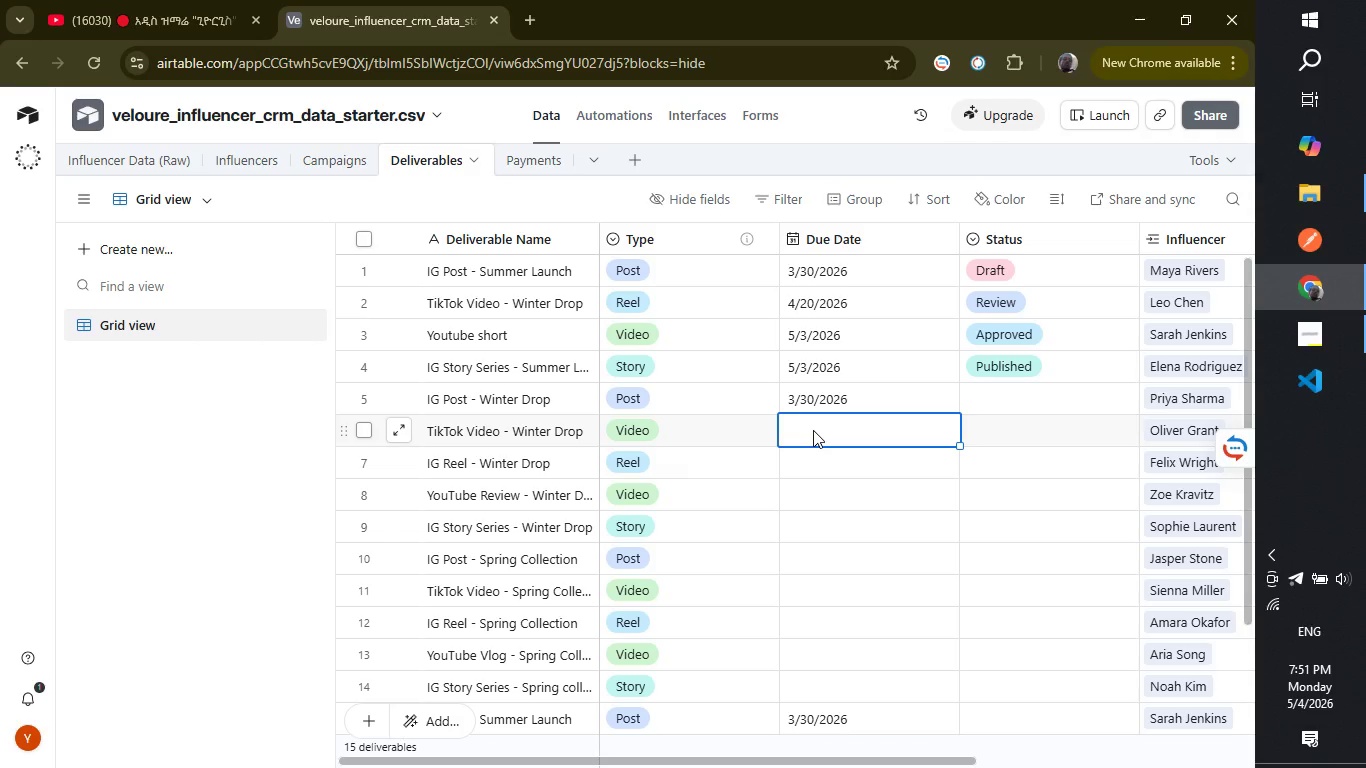 
wait(16.14)
 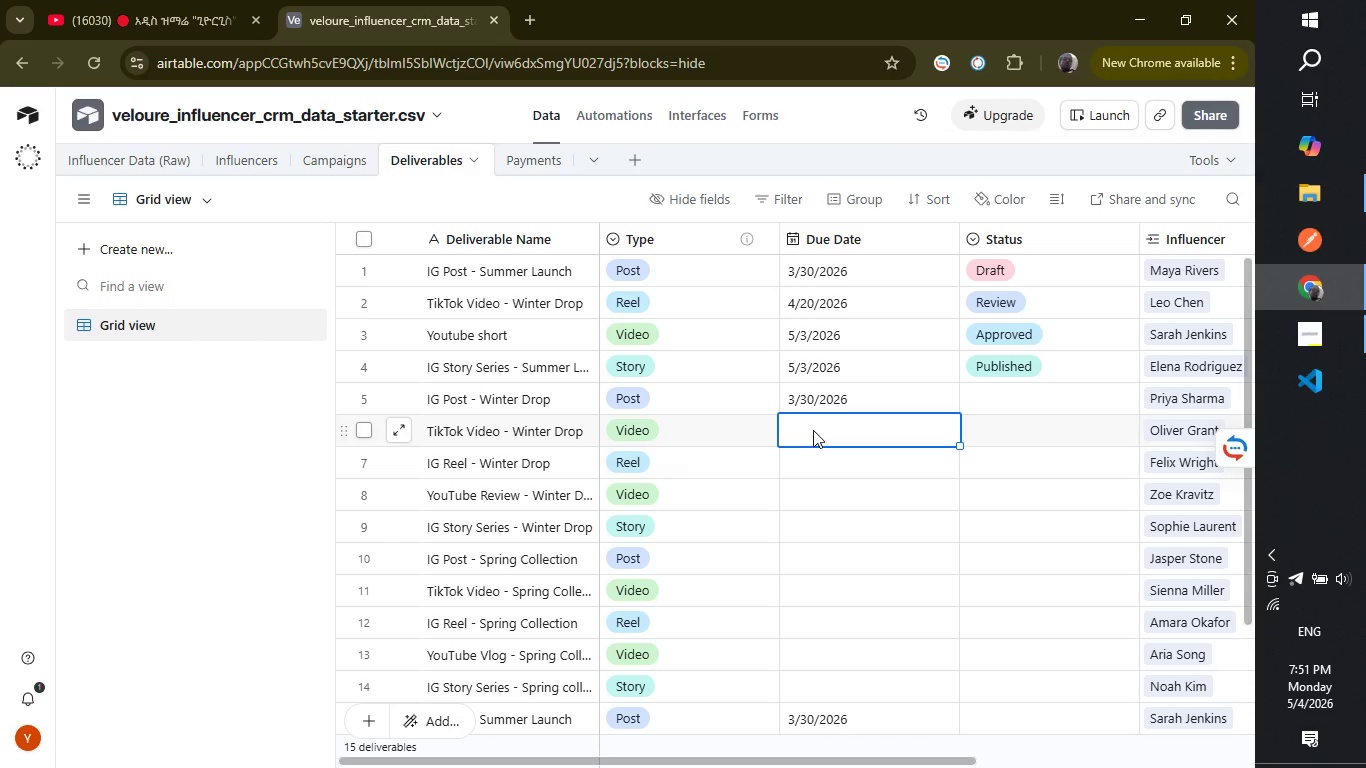 
left_click([220, 453])
 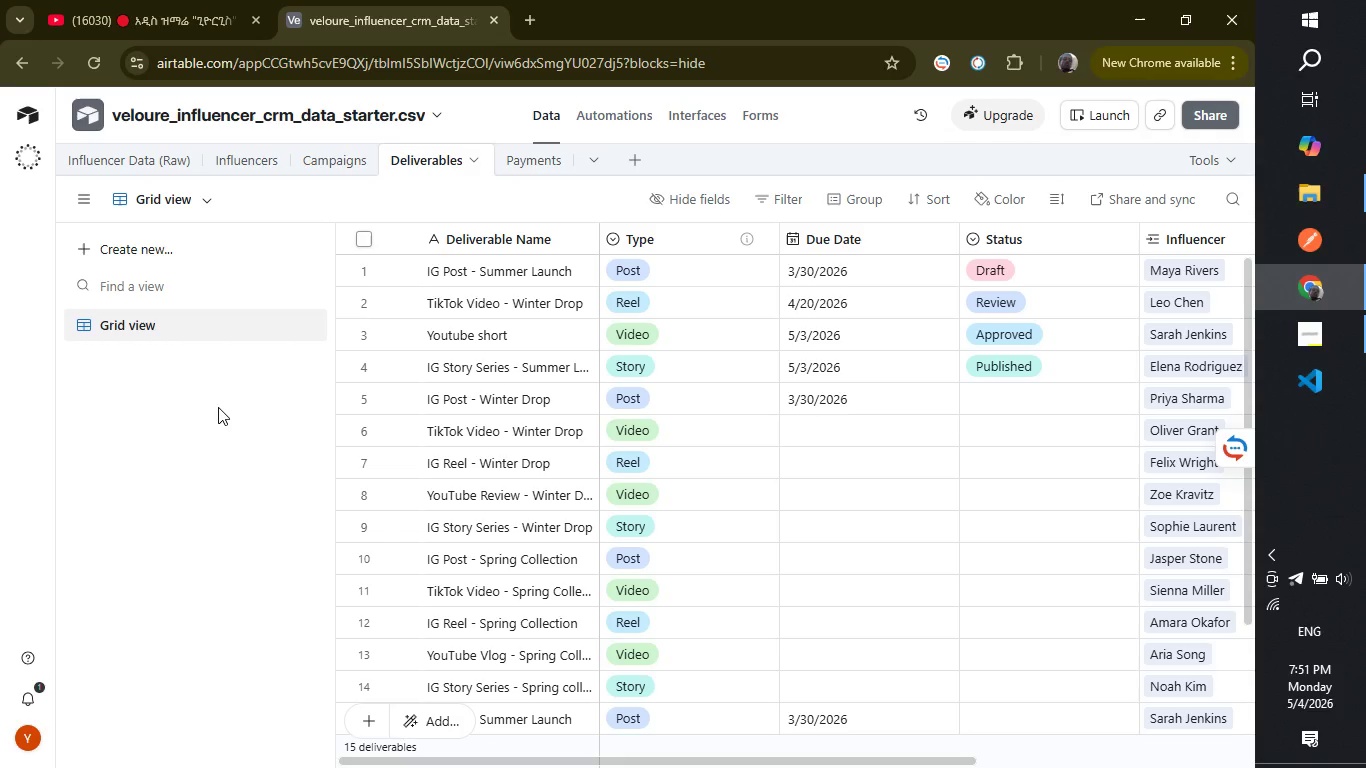 
left_click([218, 407])
 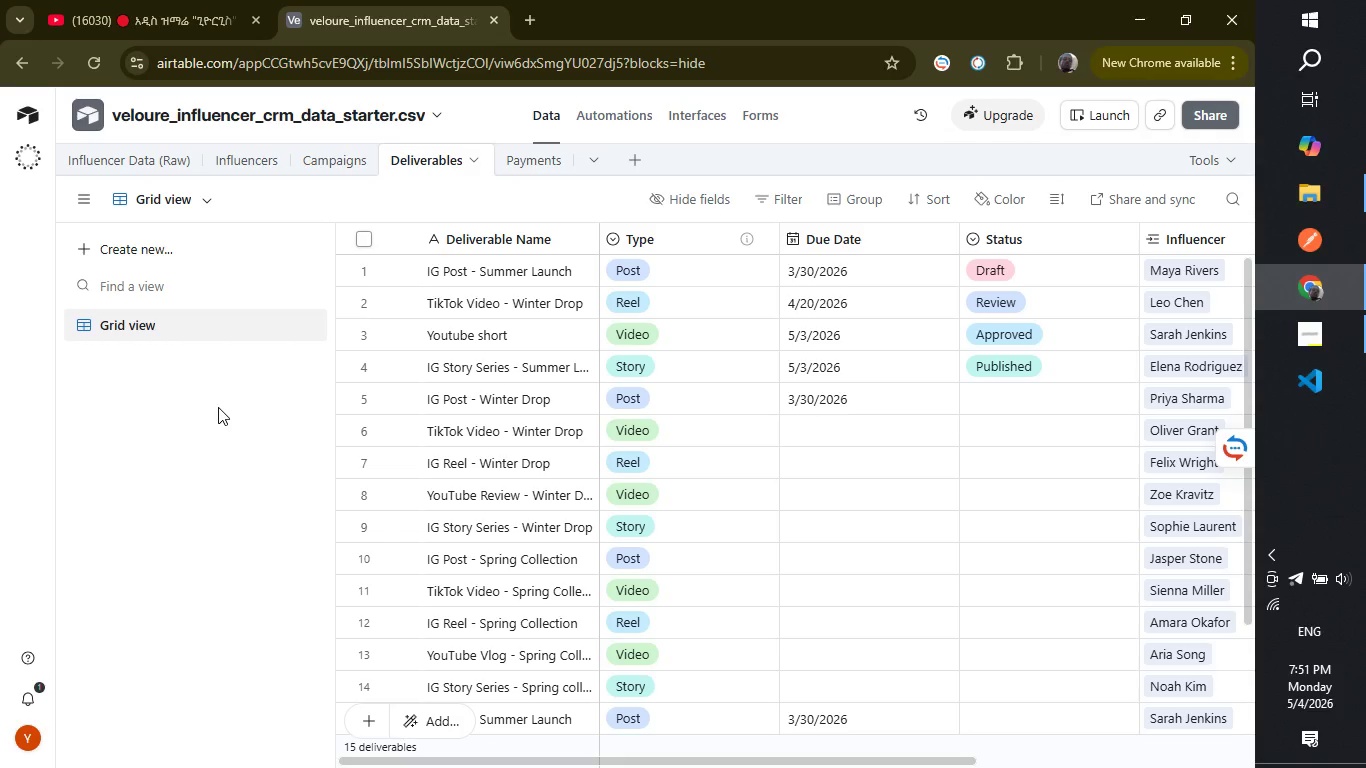 
wait(12.11)
 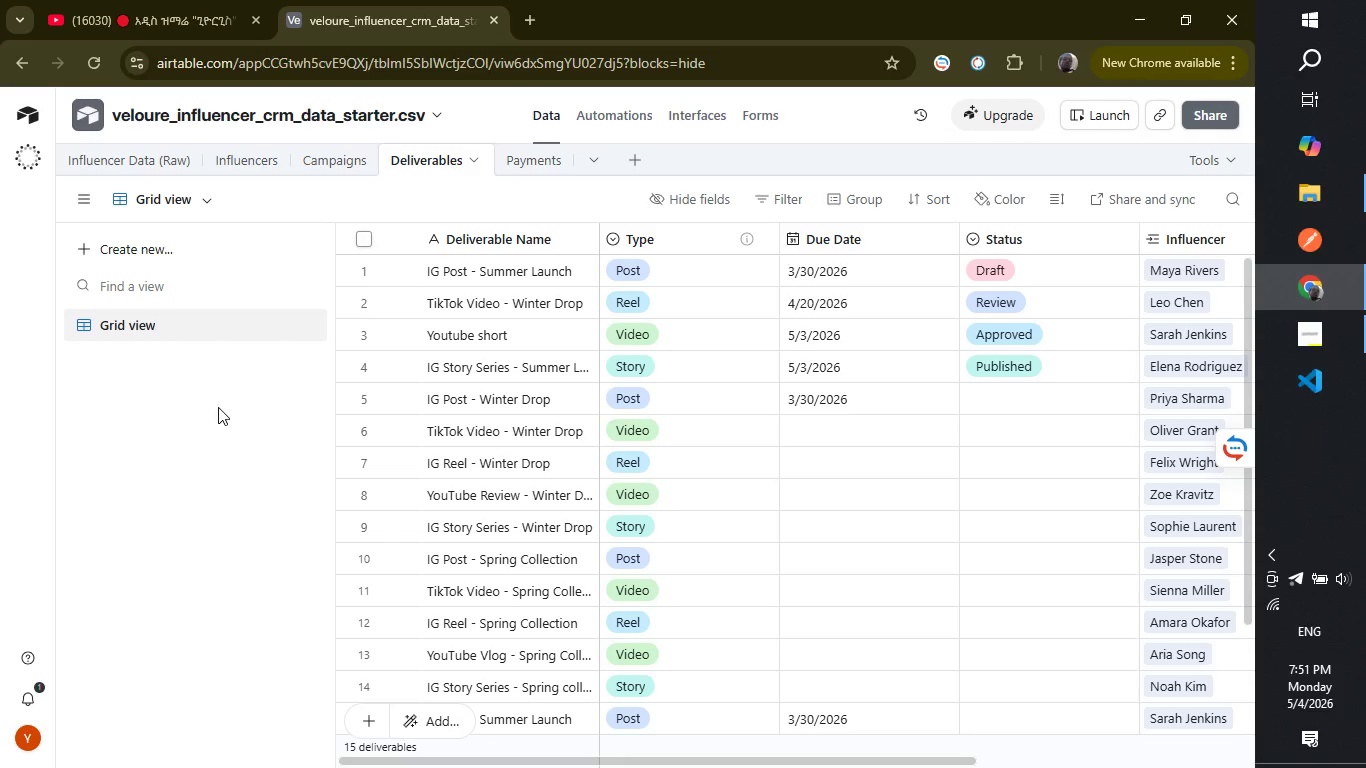 
left_click([180, 453])
 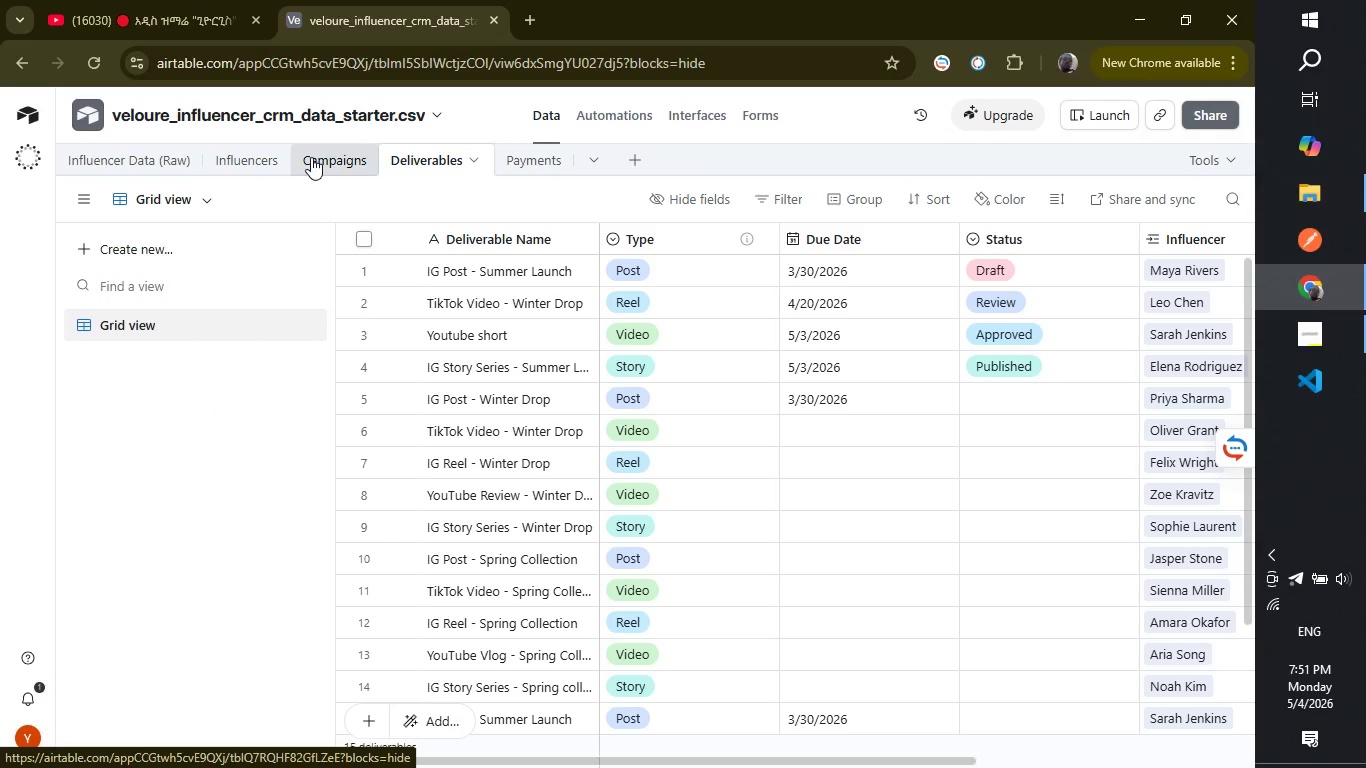 
left_click([312, 157])
 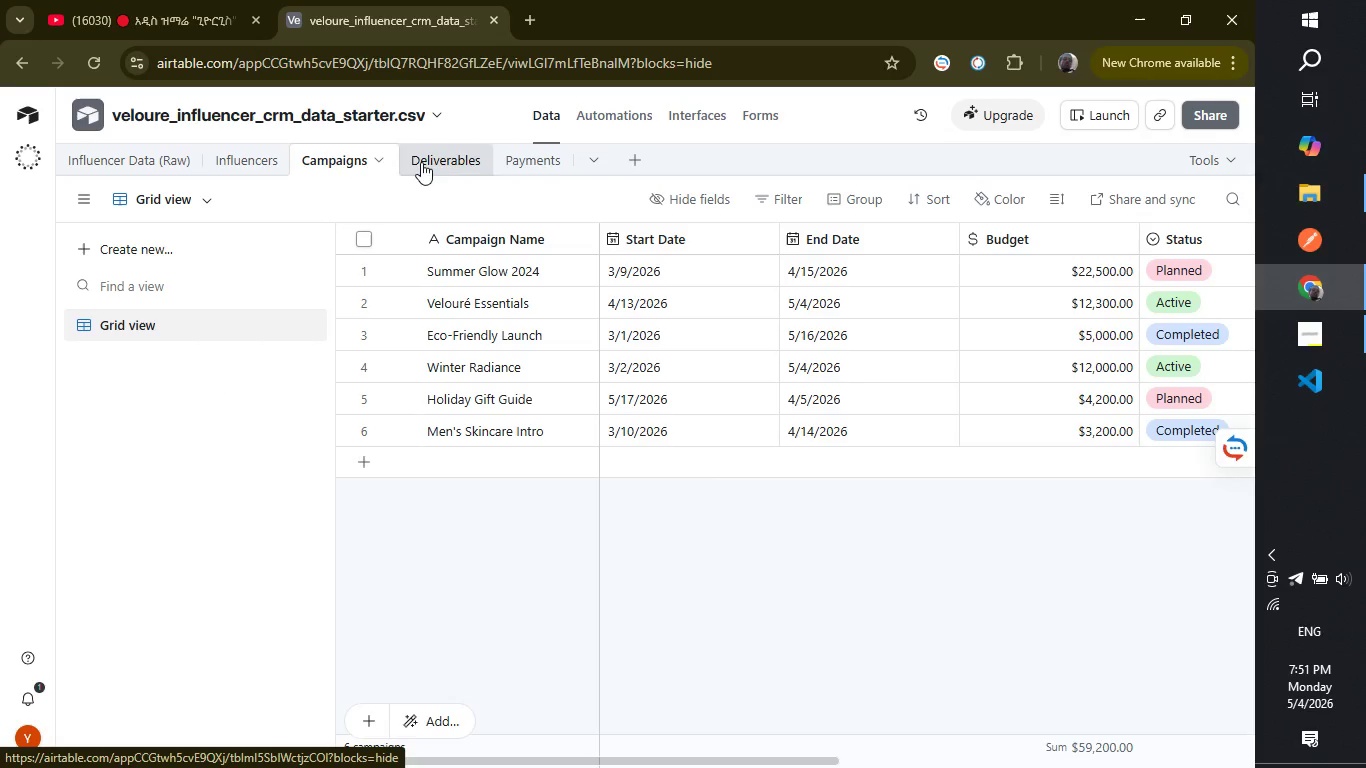 
left_click([426, 162])
 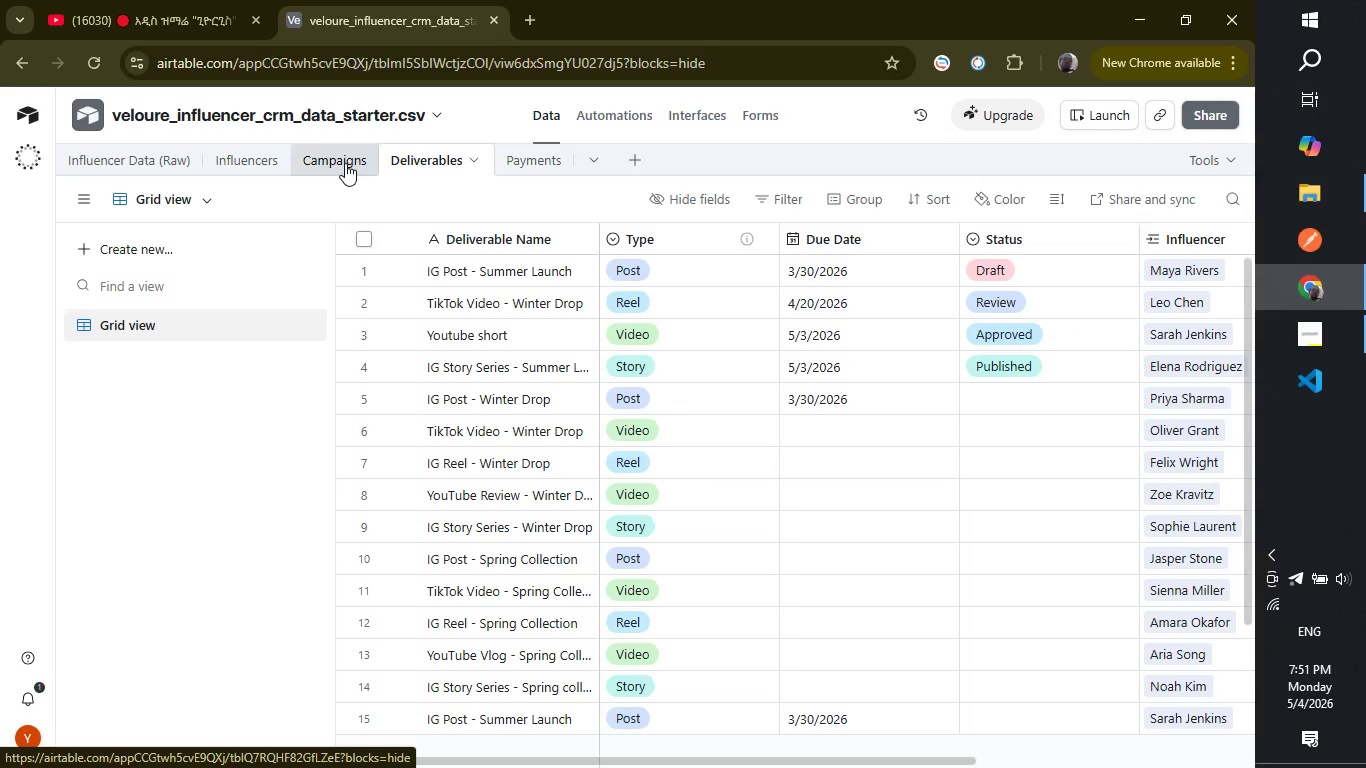 
left_click([345, 163])
 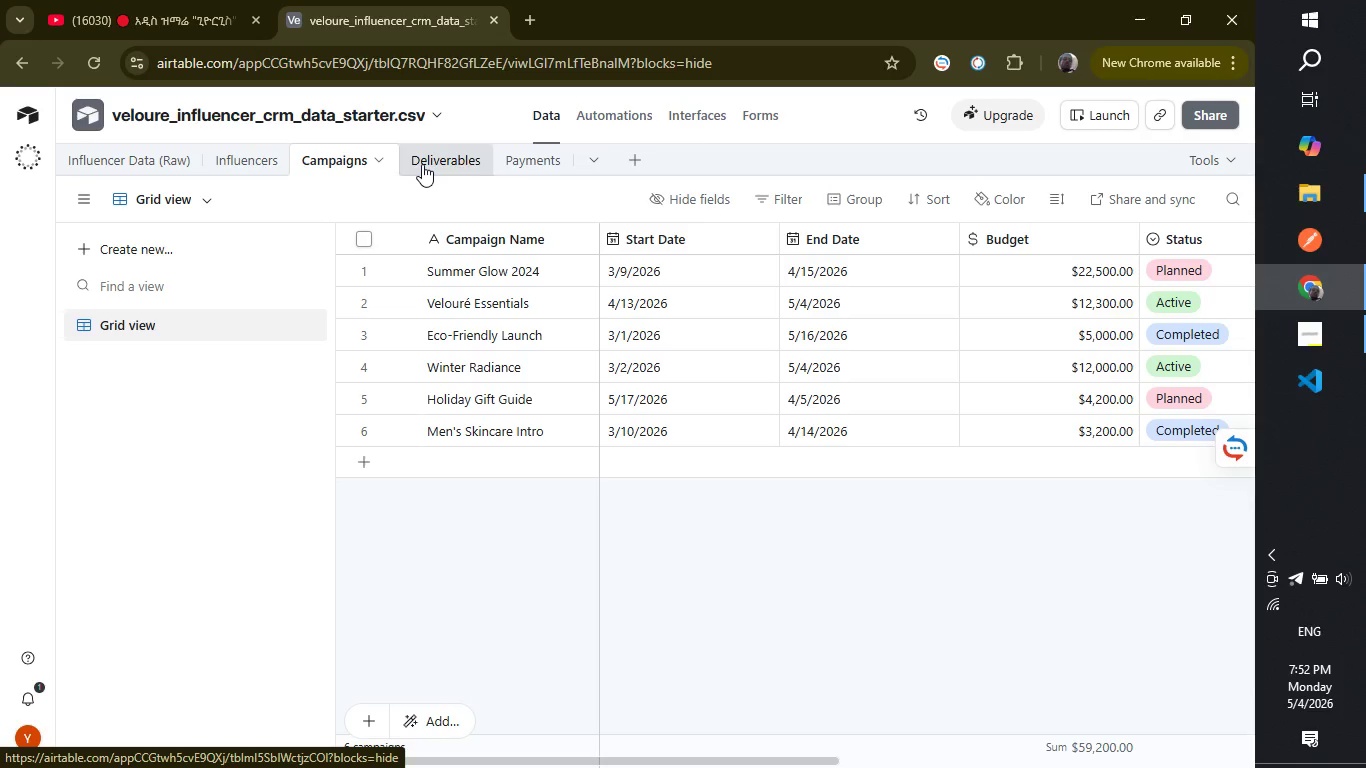 
left_click([422, 164])
 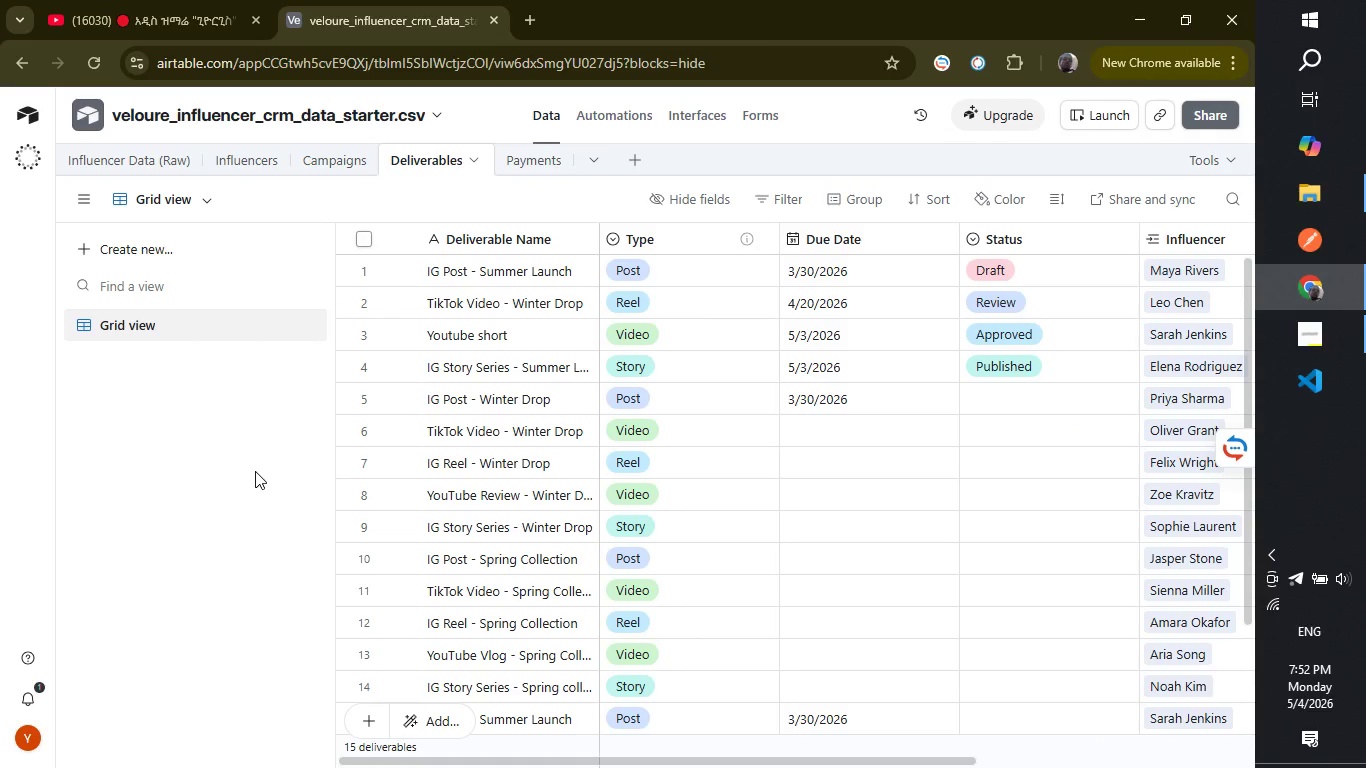 
wait(10.01)
 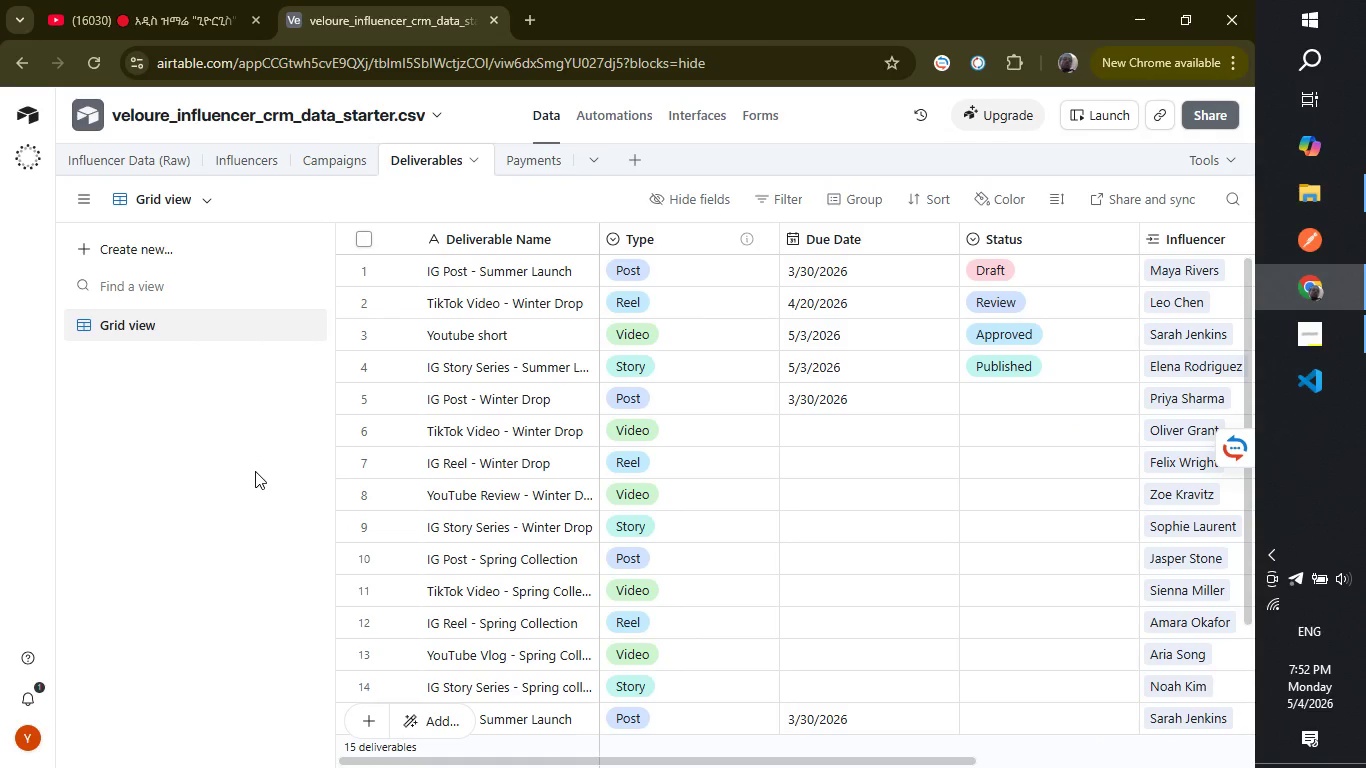 
left_click([584, 204])
 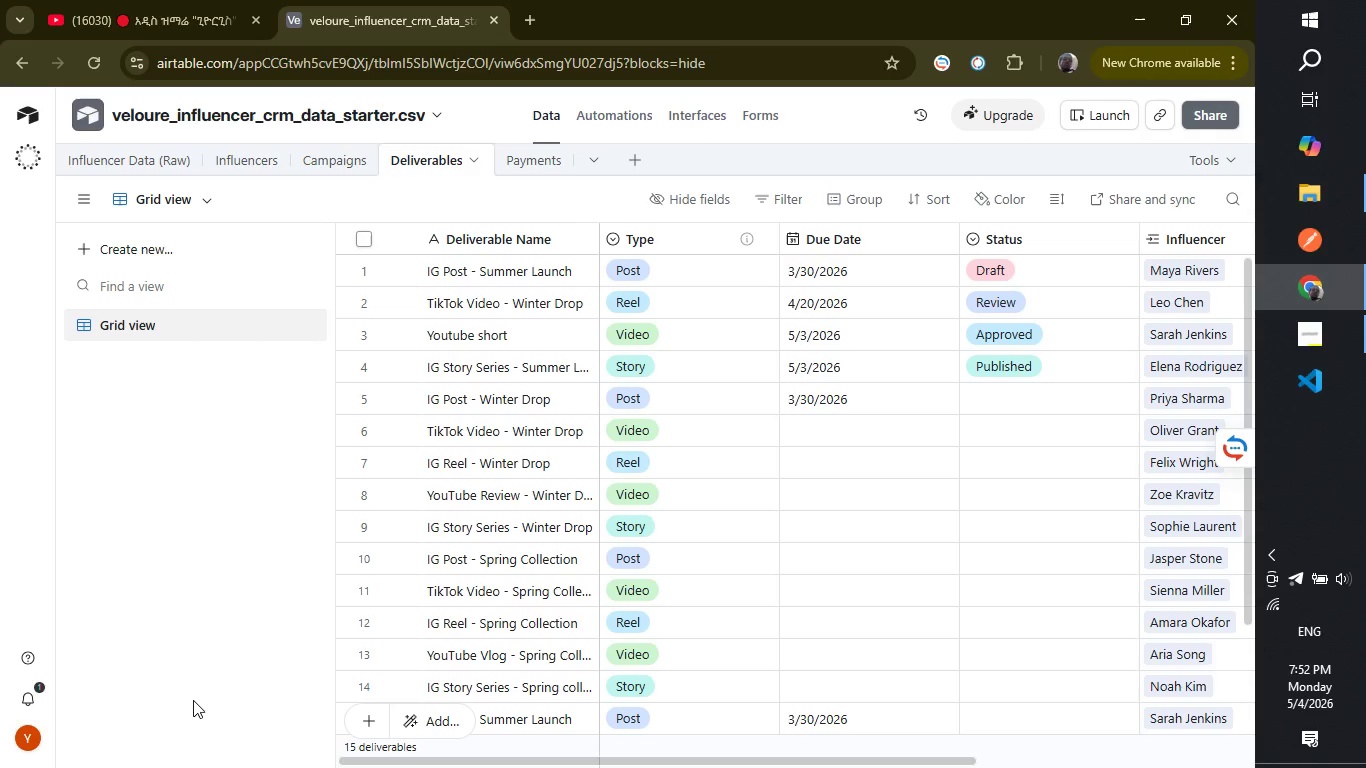 
wait(42.45)
 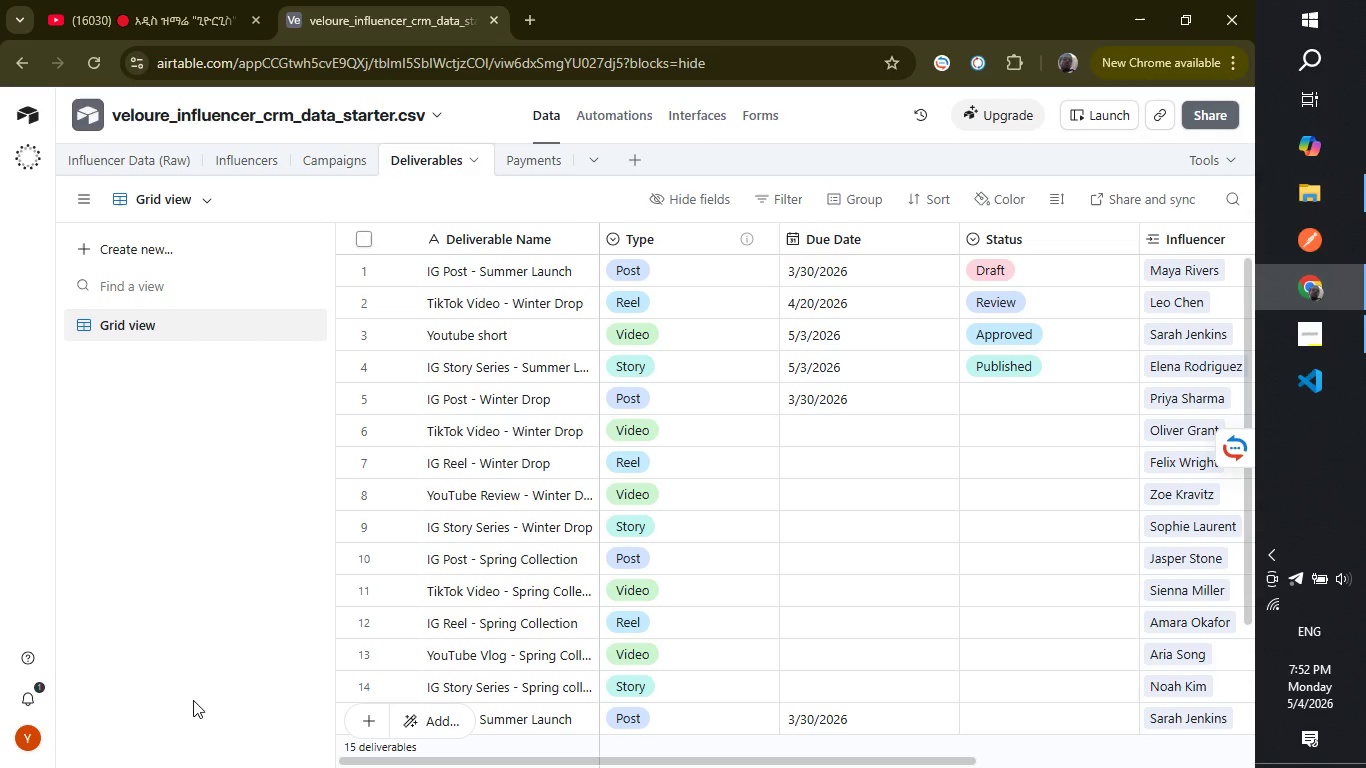 
left_click([216, 520])
 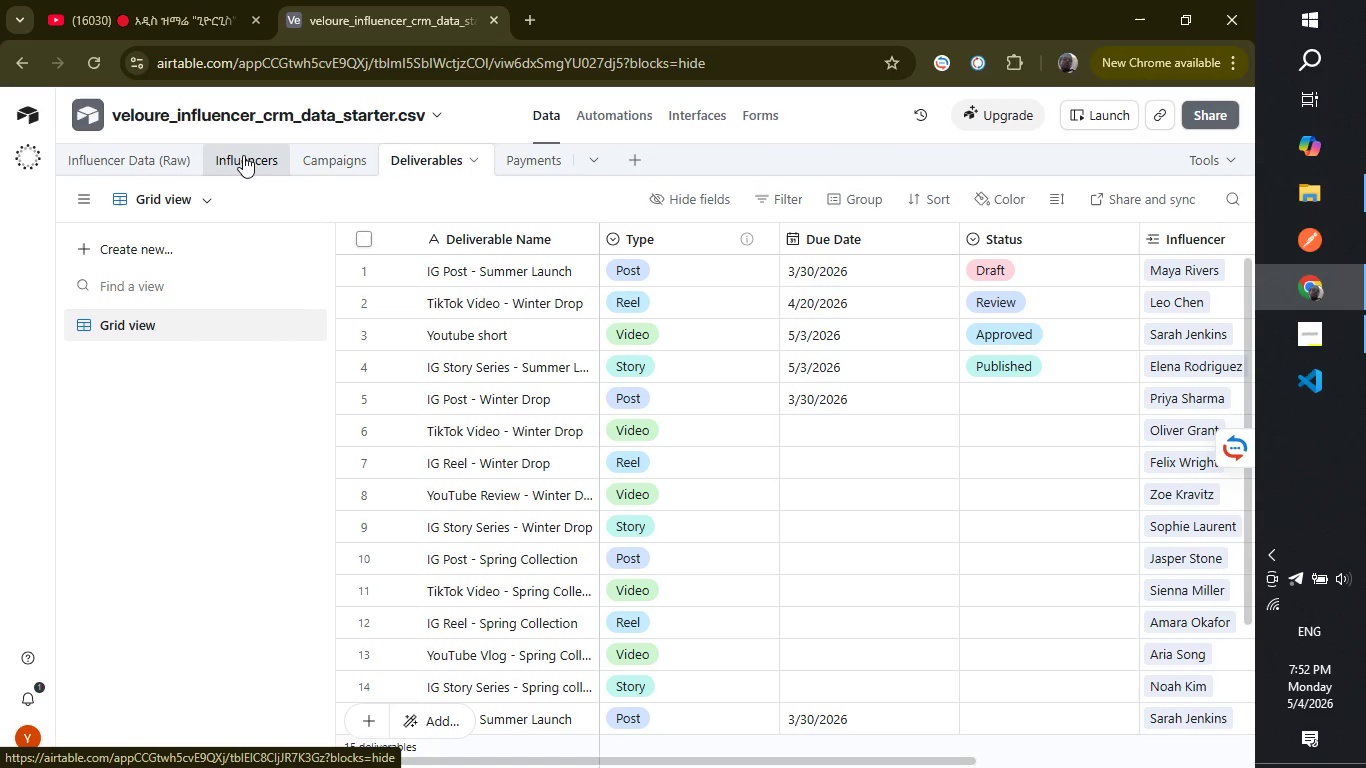 
left_click([243, 155])
 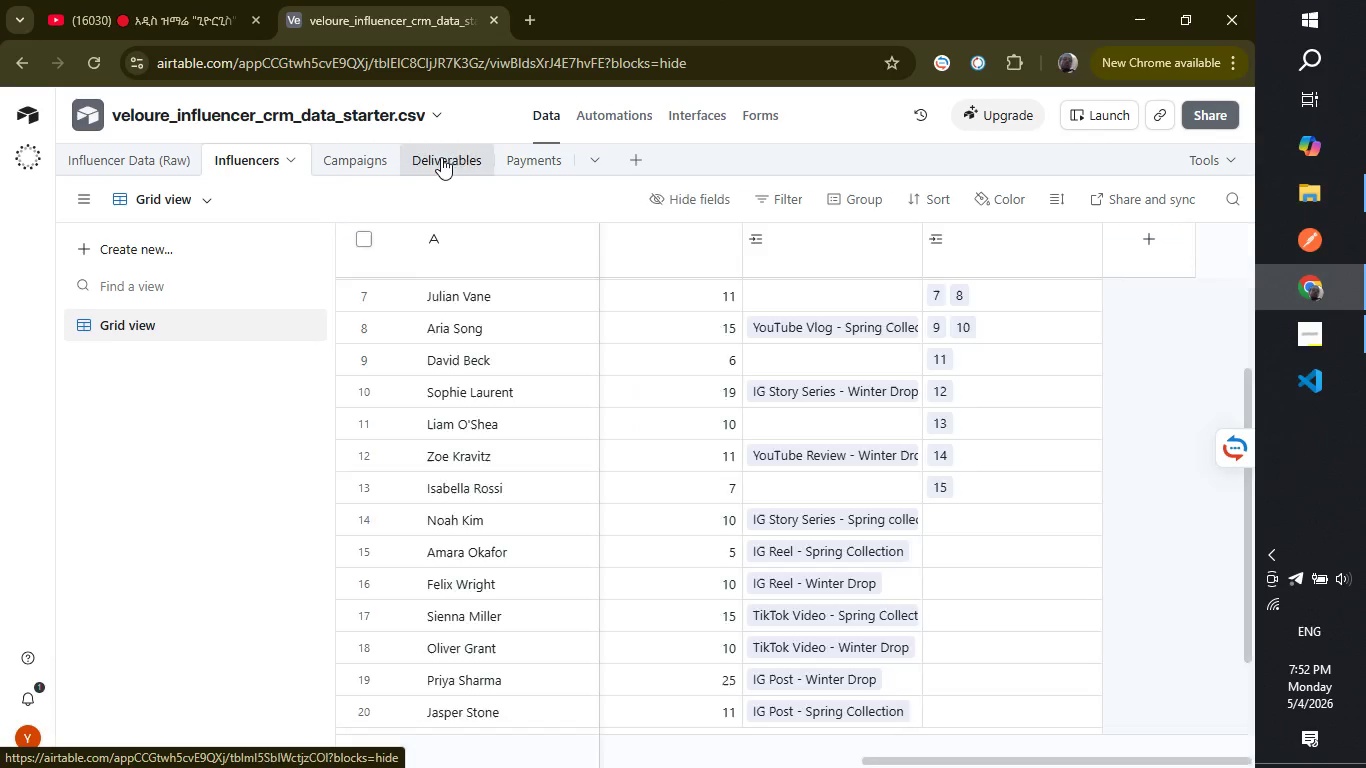 
left_click([441, 157])
 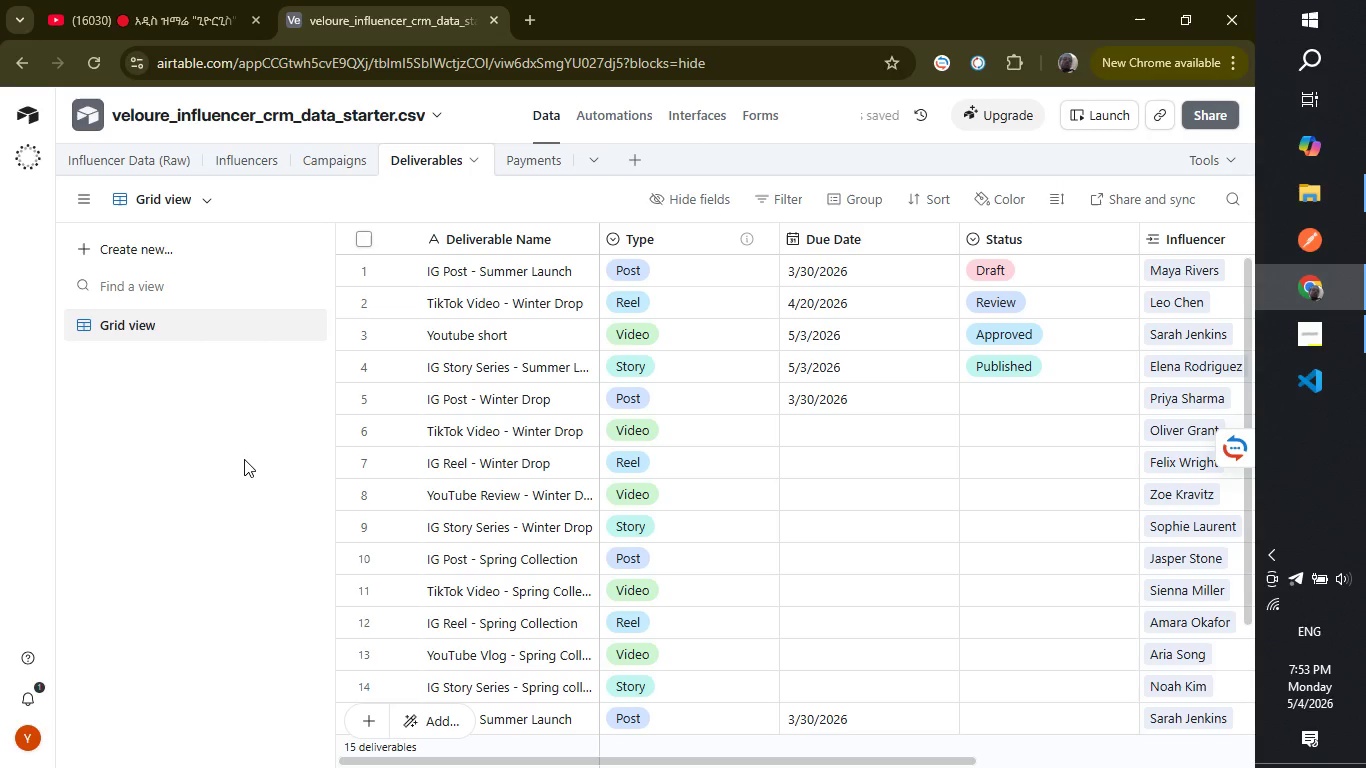 
wait(17.89)
 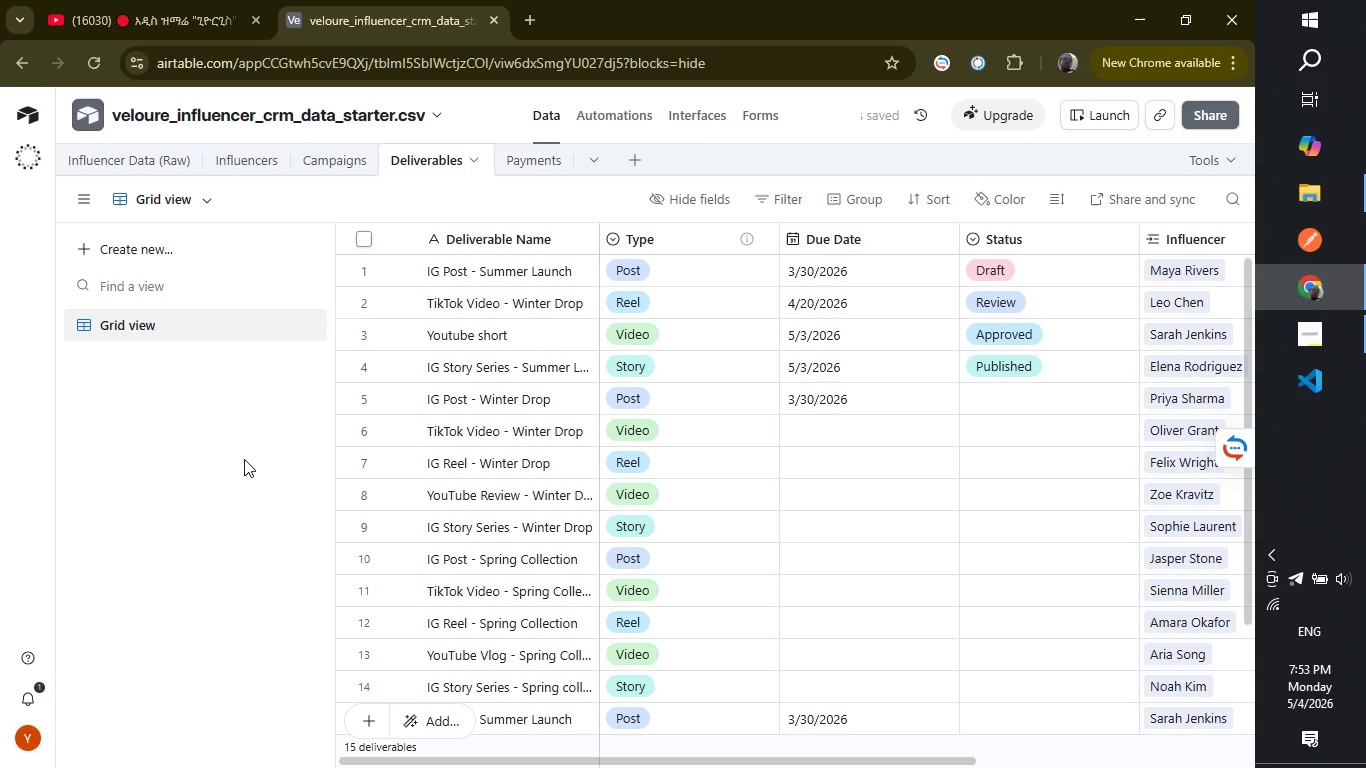 
left_click([232, 461])
 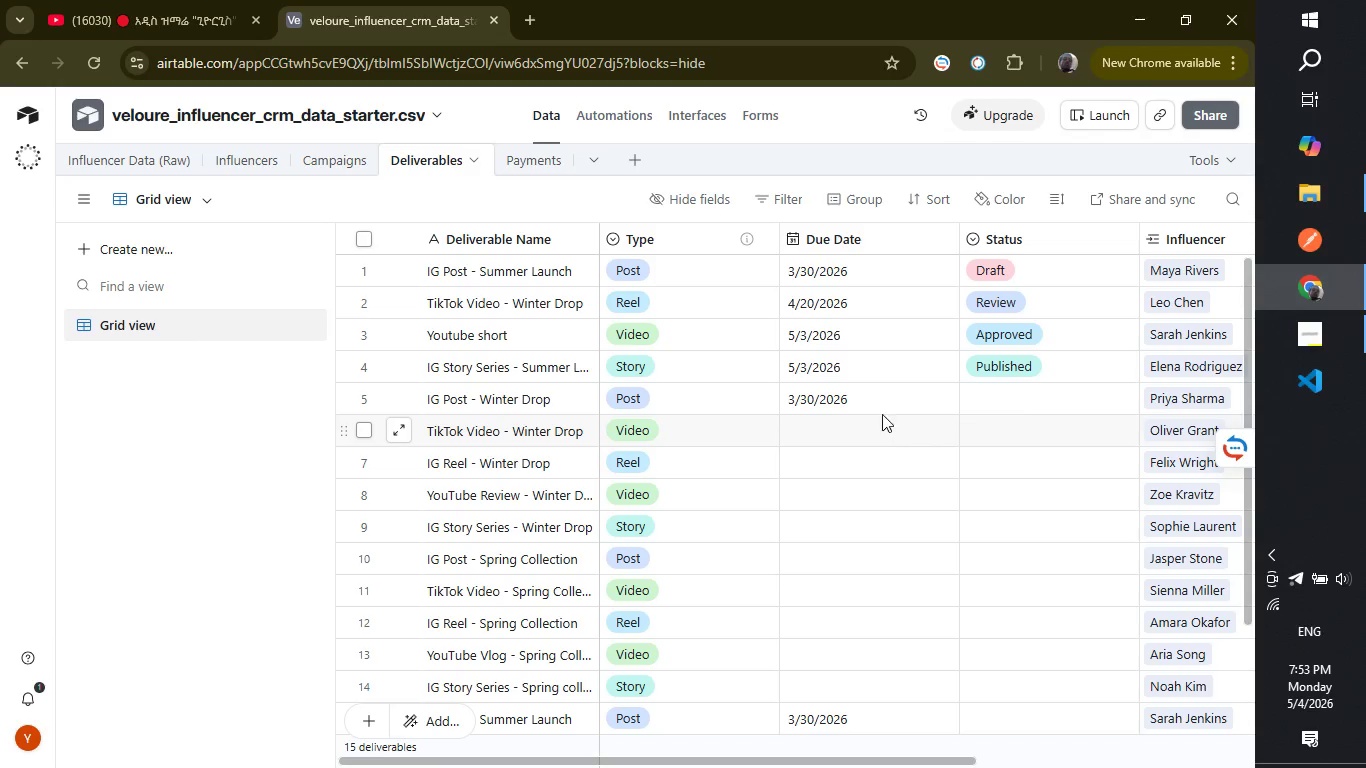 
left_click([882, 415])
 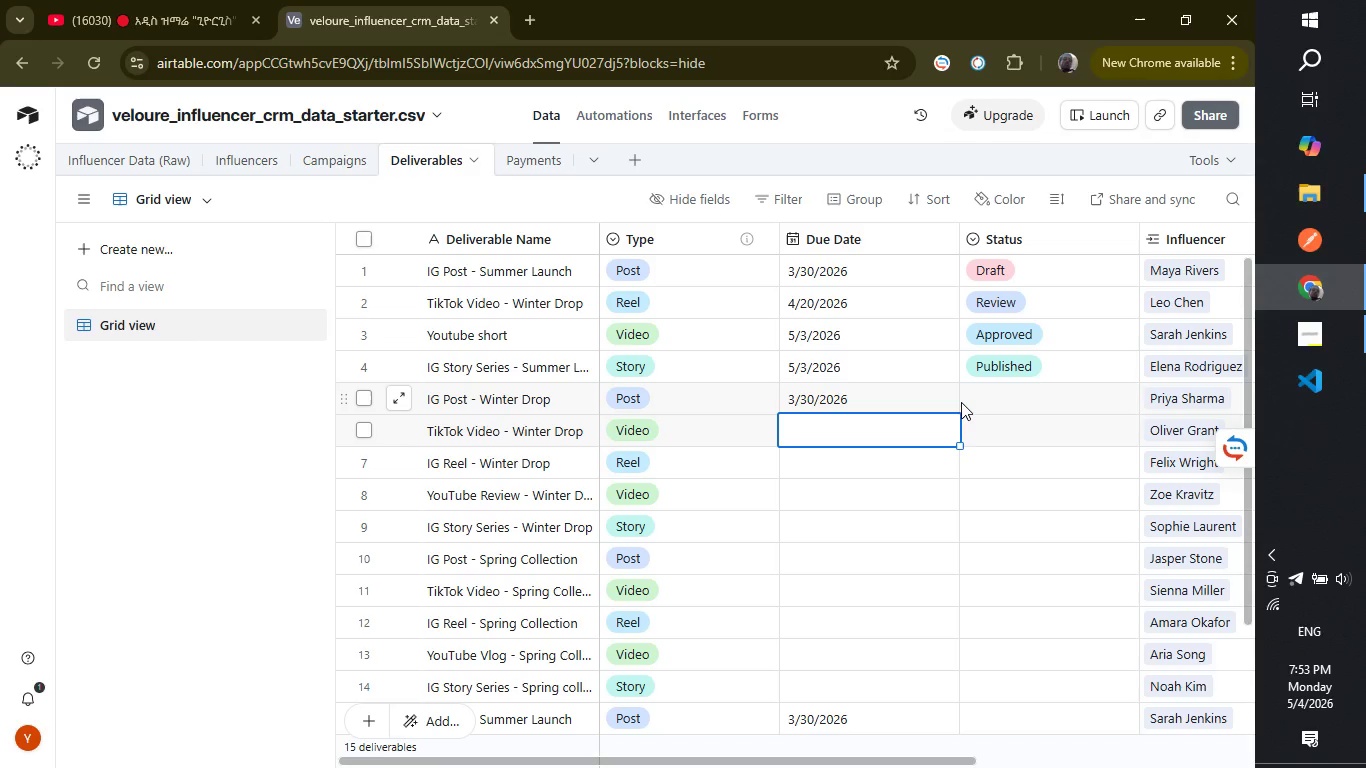 
left_click([961, 402])
 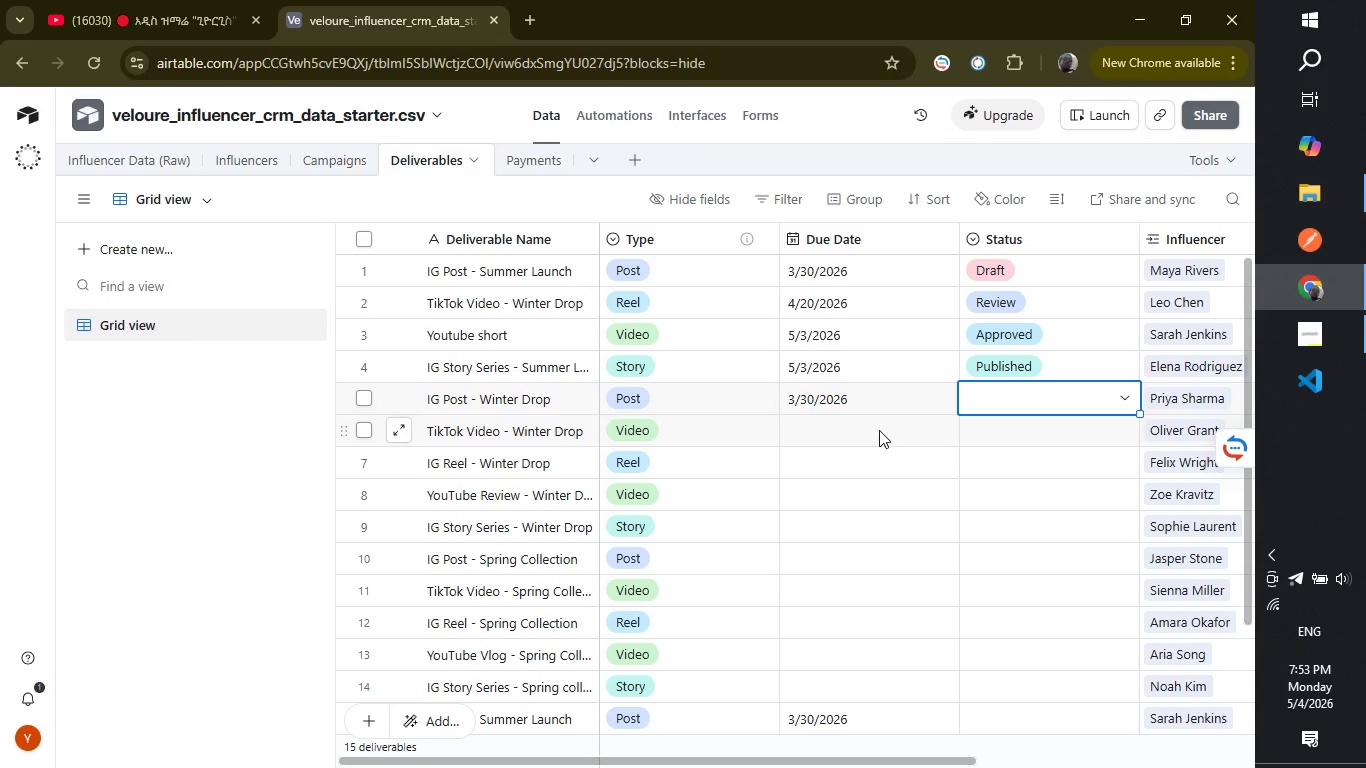 
left_click([879, 430])
 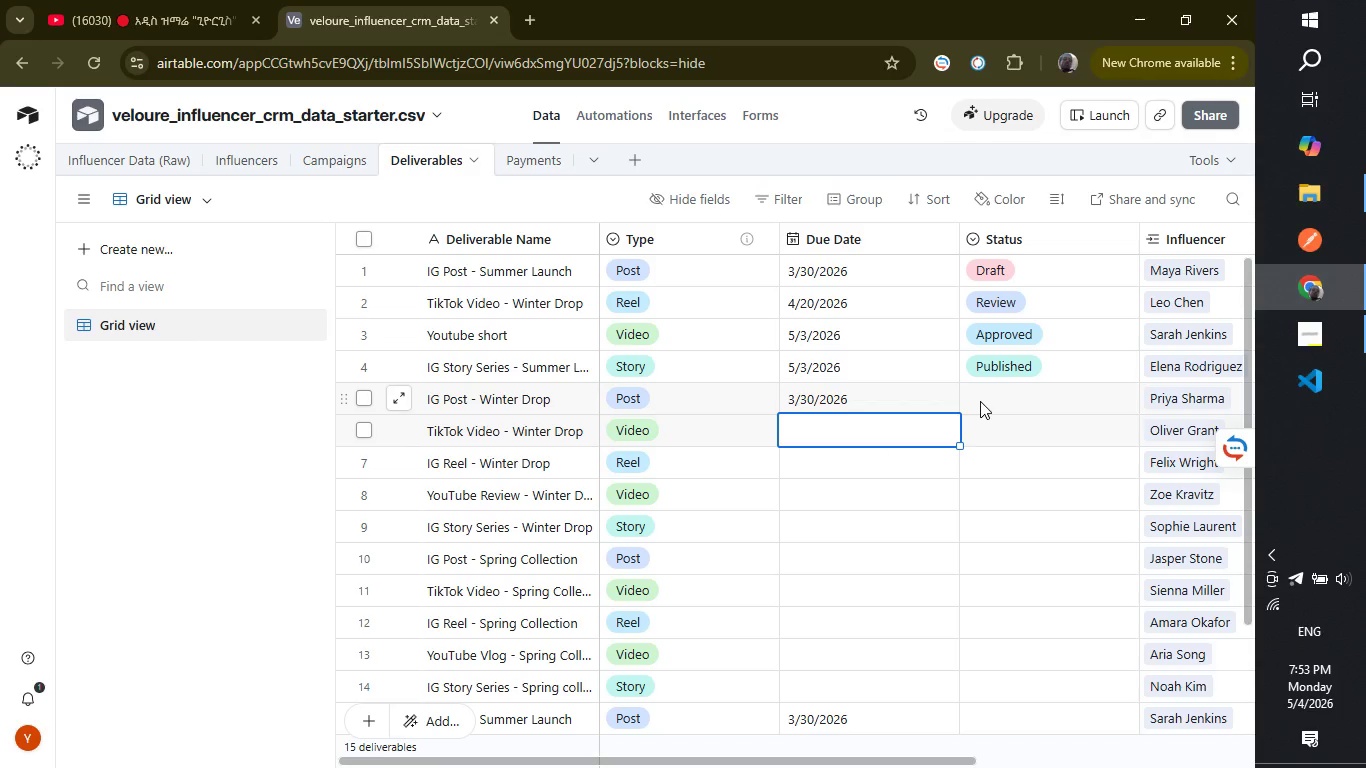 
left_click([983, 401])
 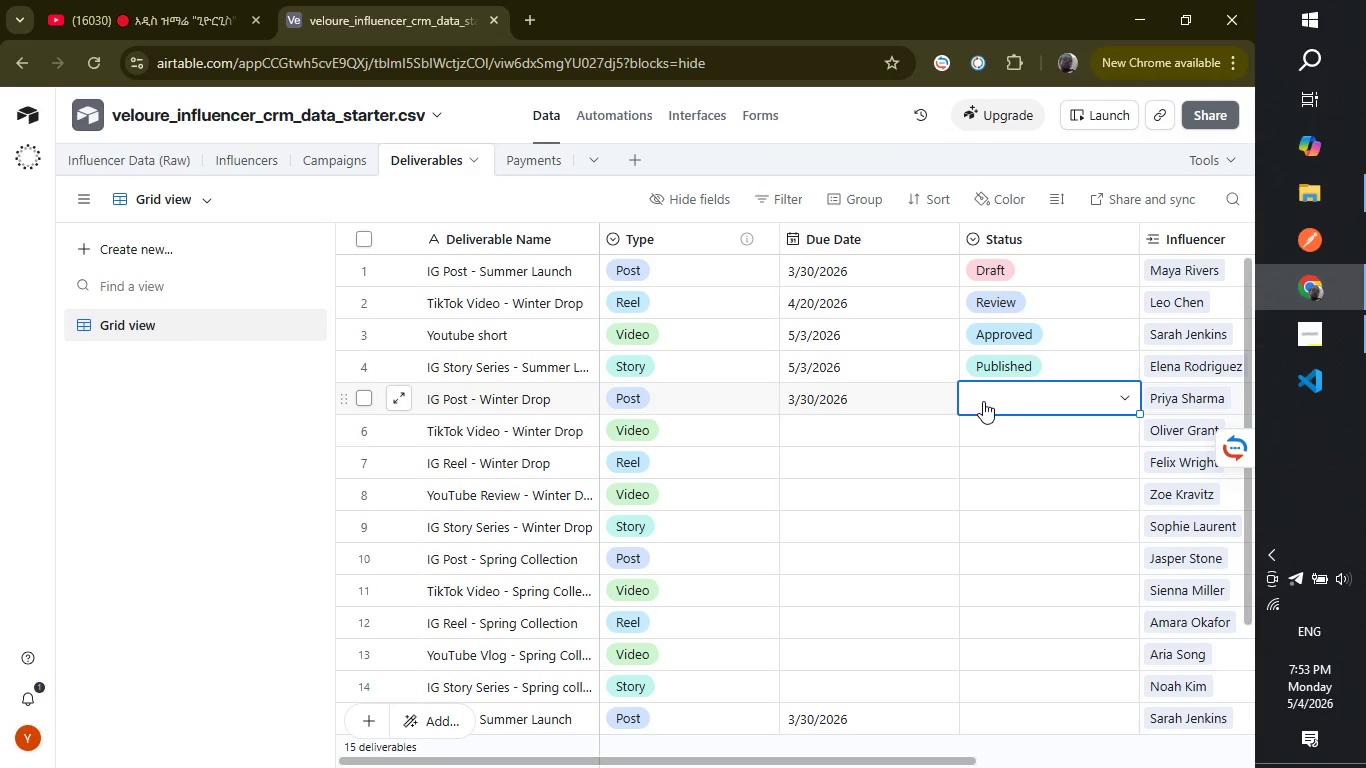 
wait(12.75)
 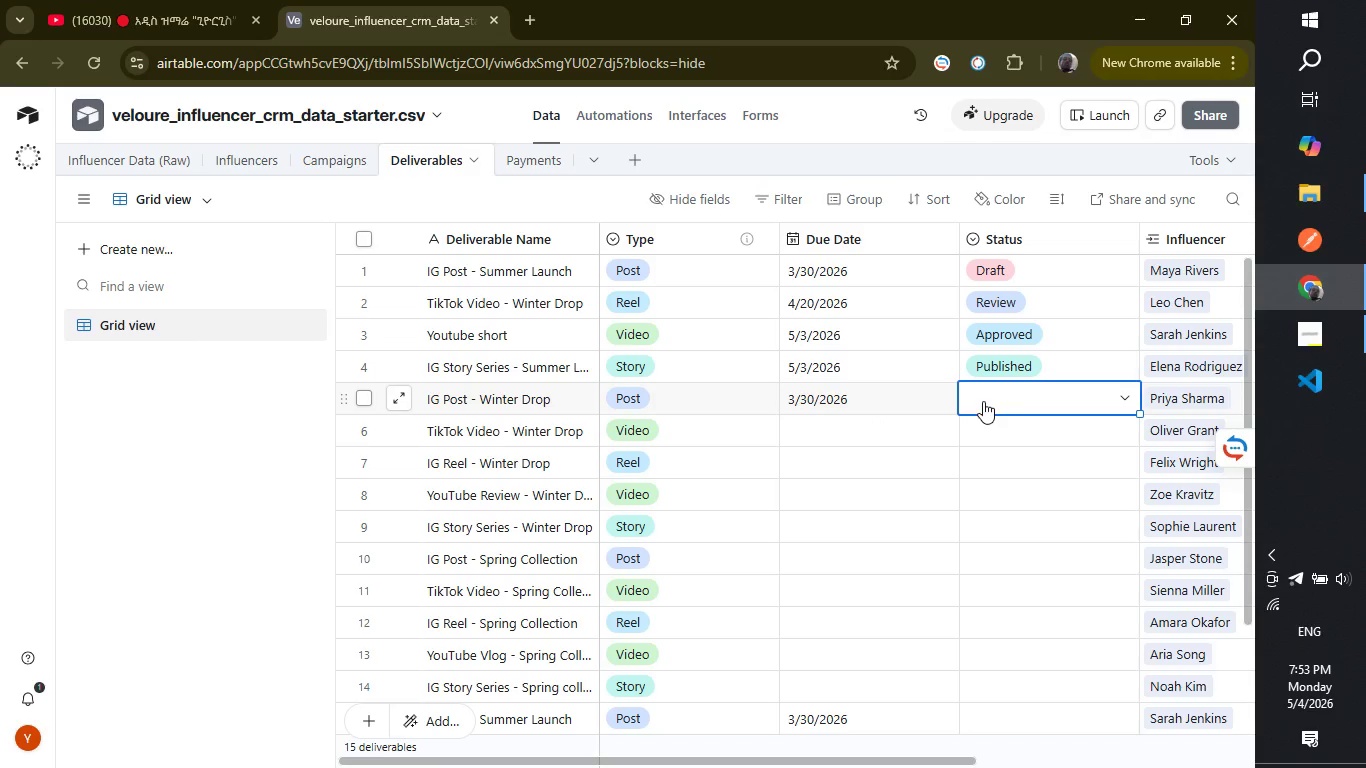 
left_click([800, 450])
 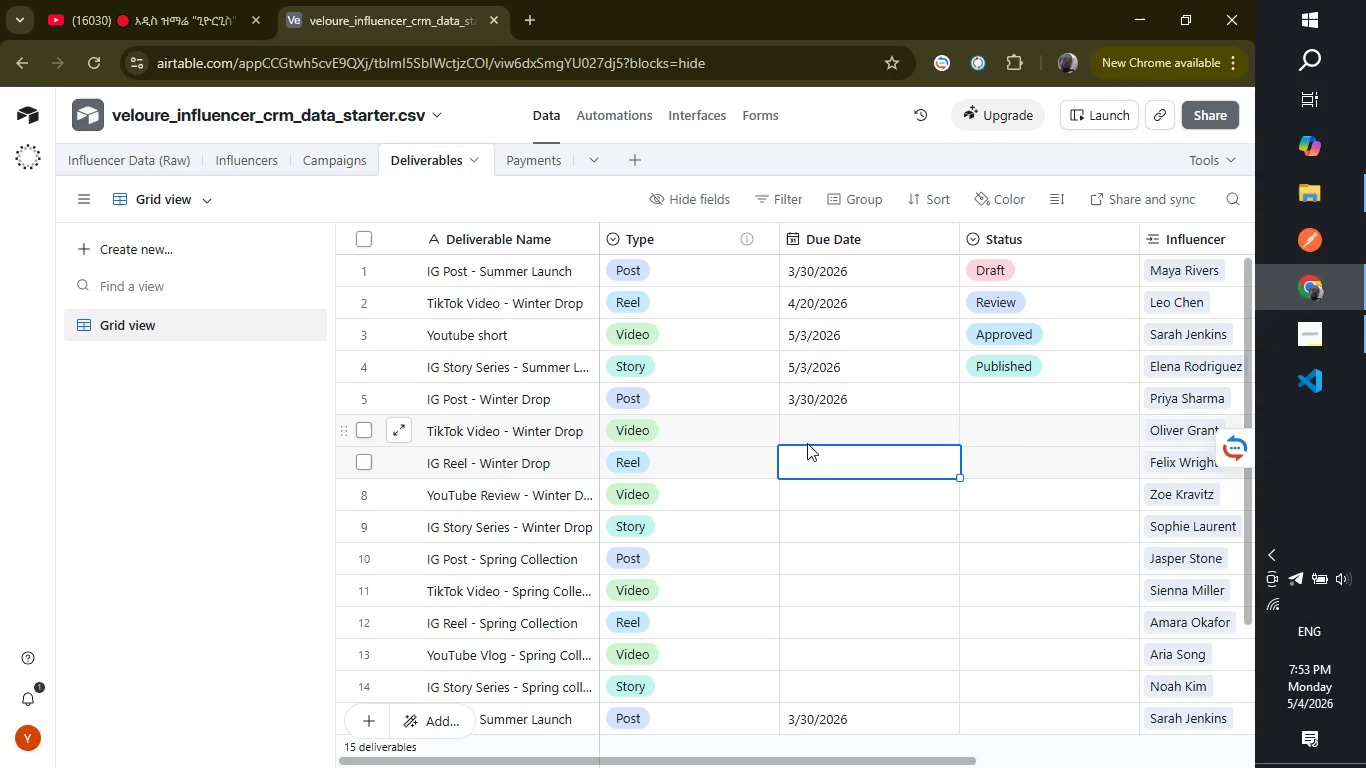 
left_click([807, 443])
 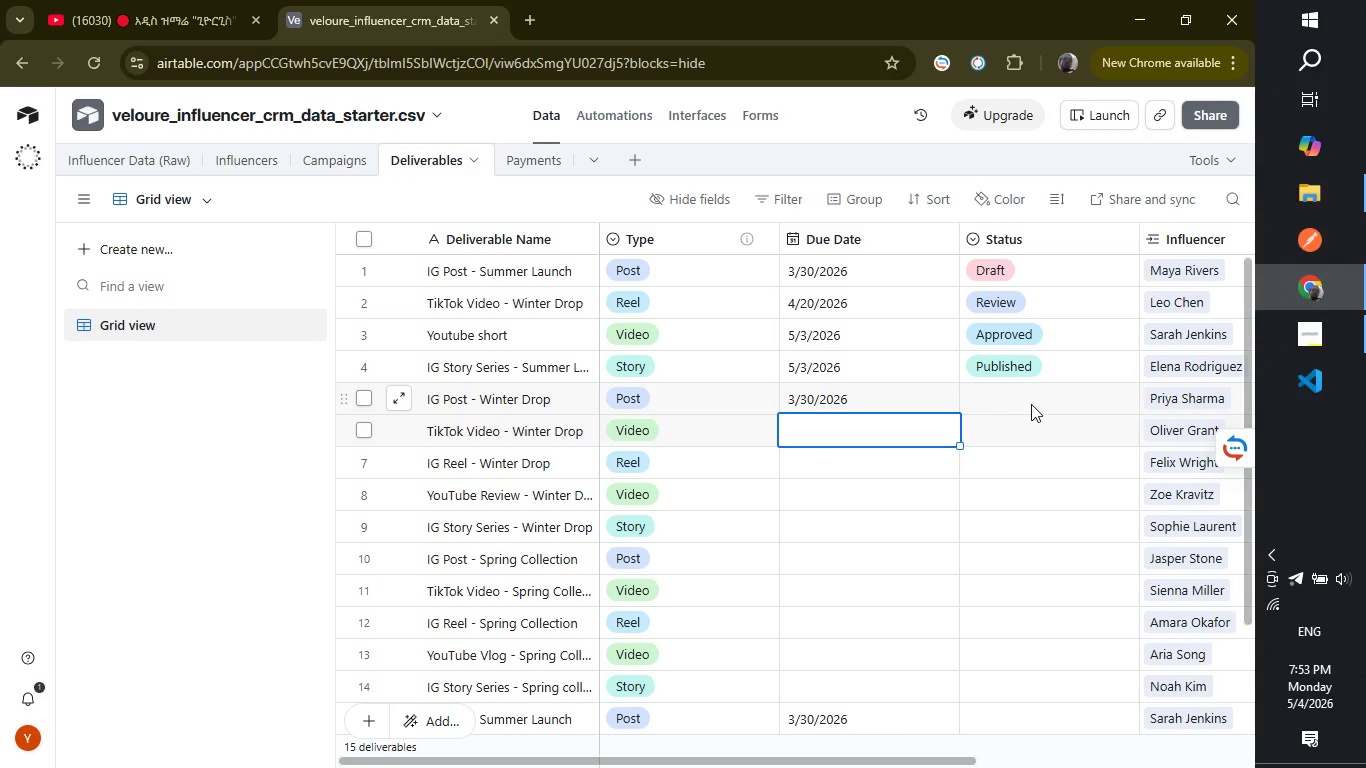 
left_click([1031, 404])
 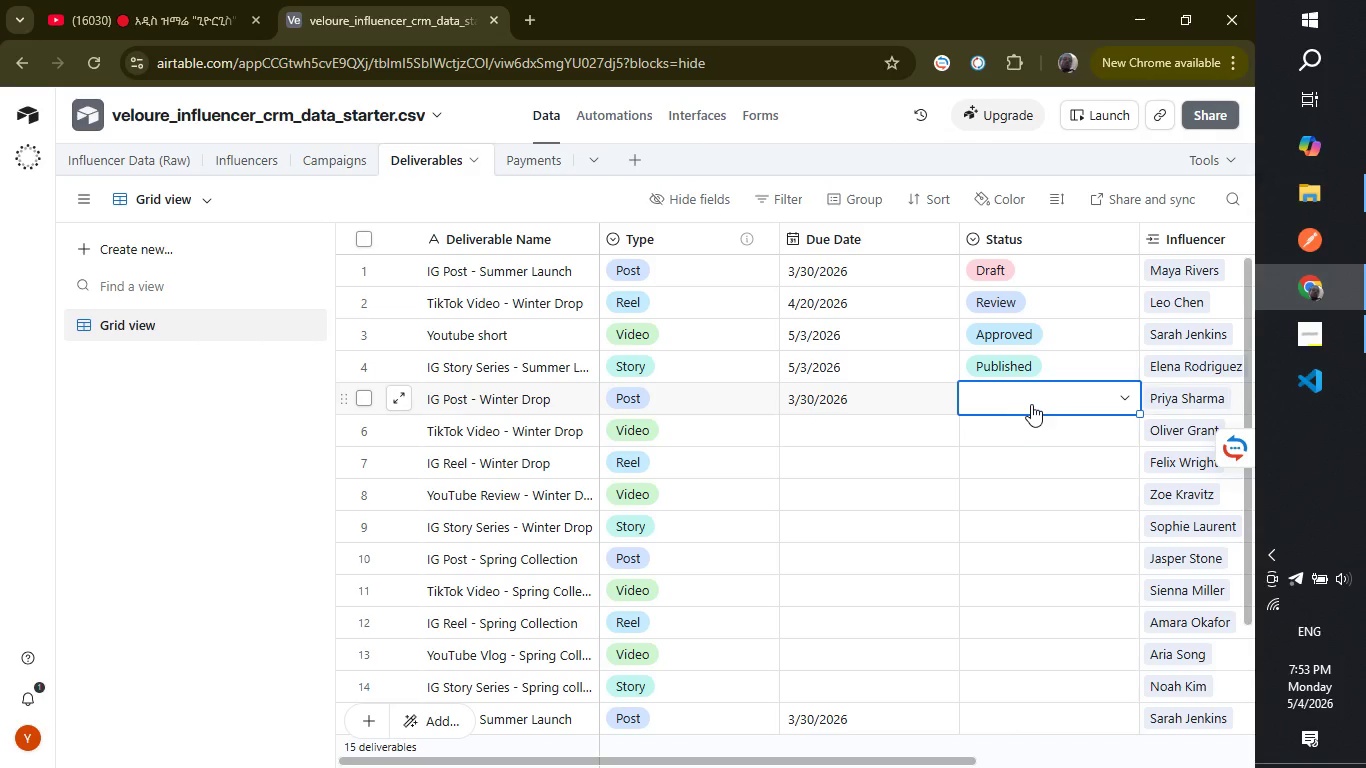 
wait(5.05)
 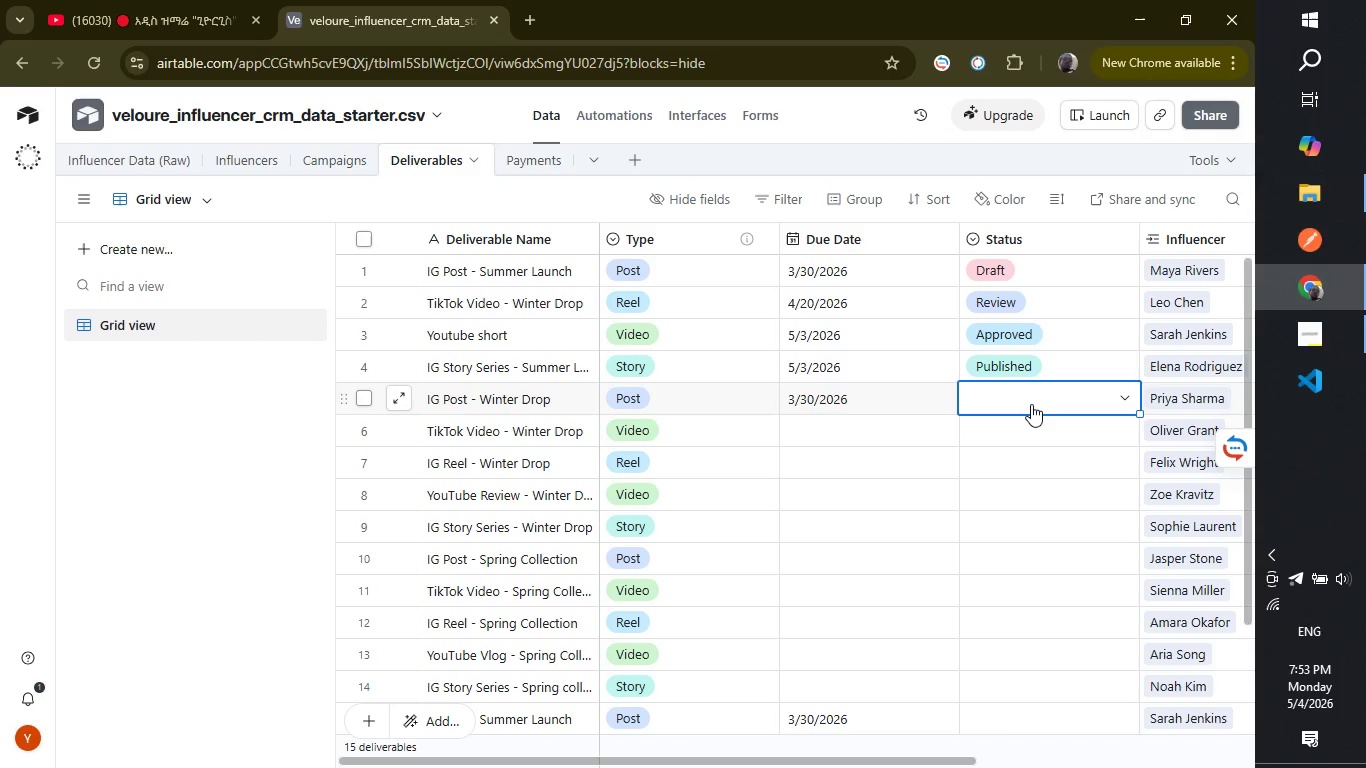 
left_click([893, 433])
 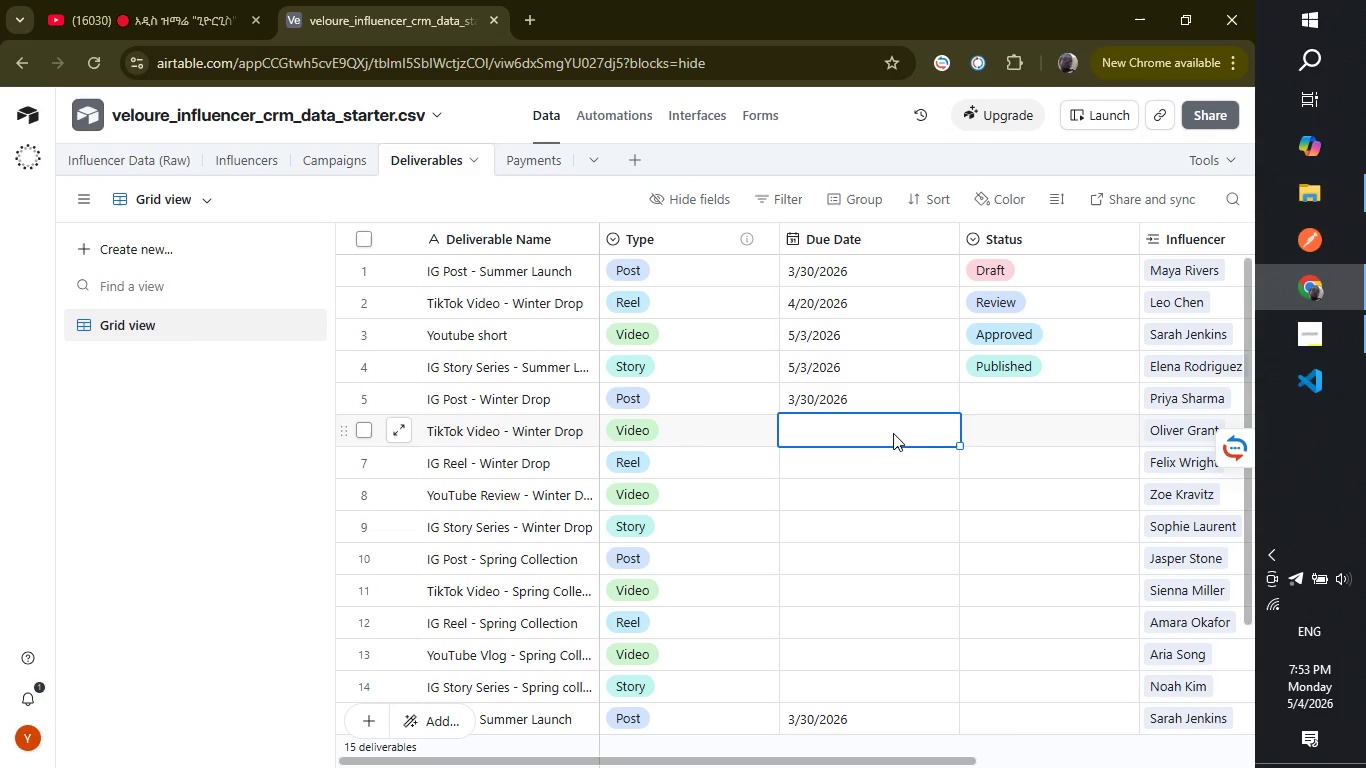 
wait(15.19)
 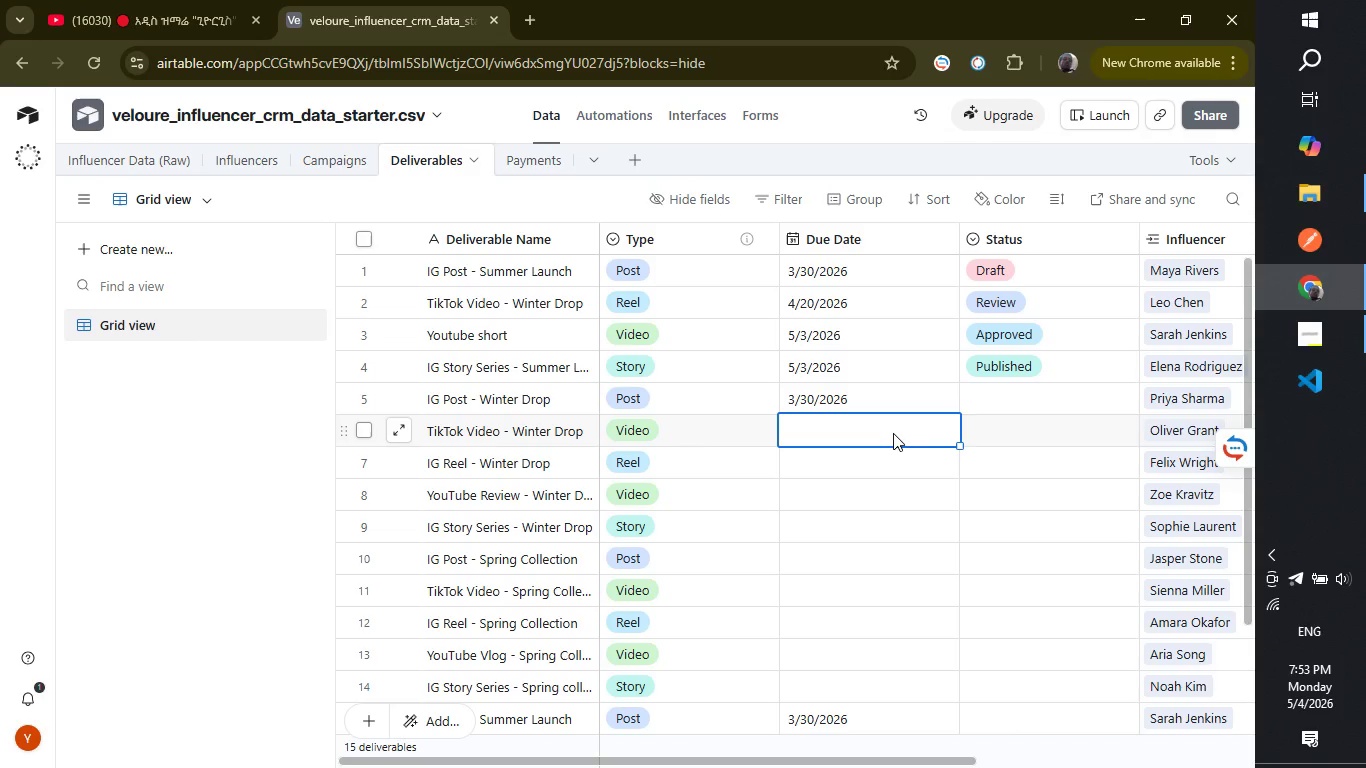 
mouse_move([598, 252])
 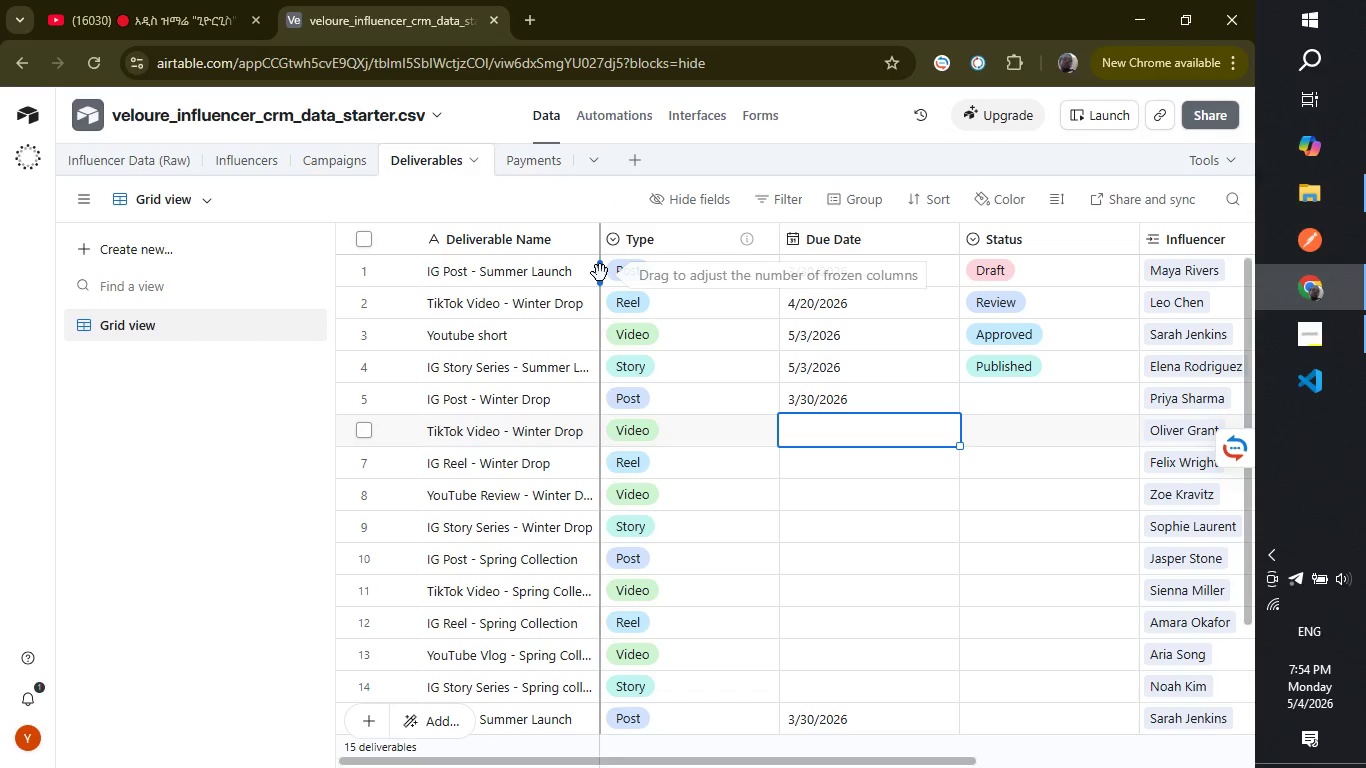 
wait(6.74)
 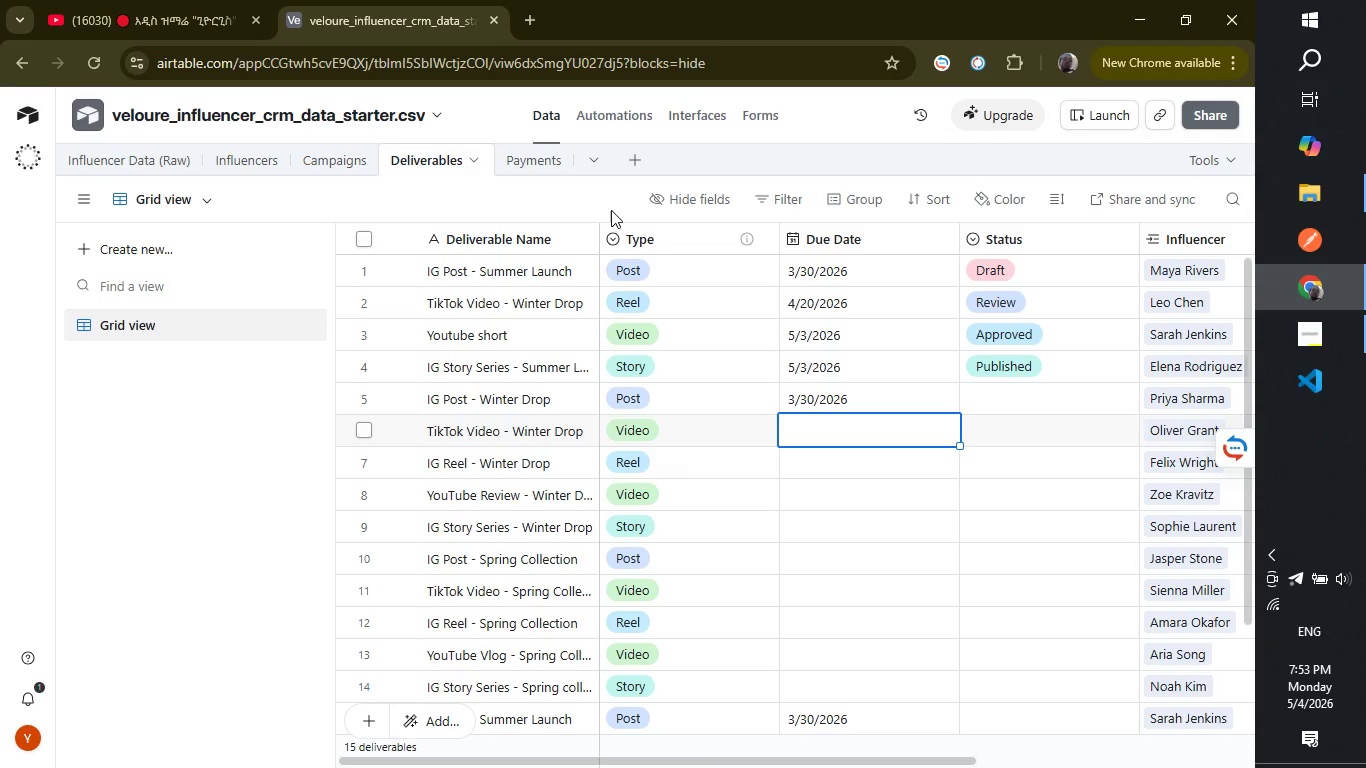 
left_click([570, 200])
 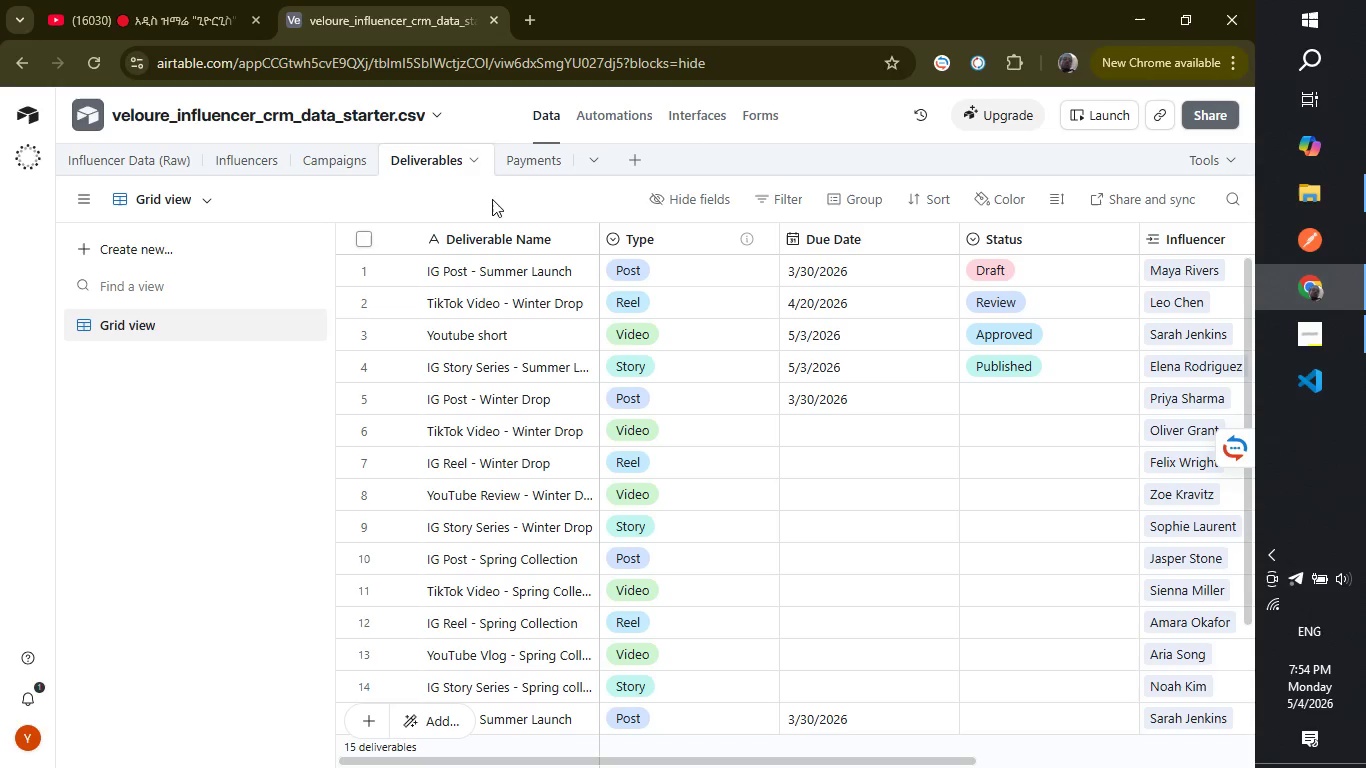 
wait(6.17)
 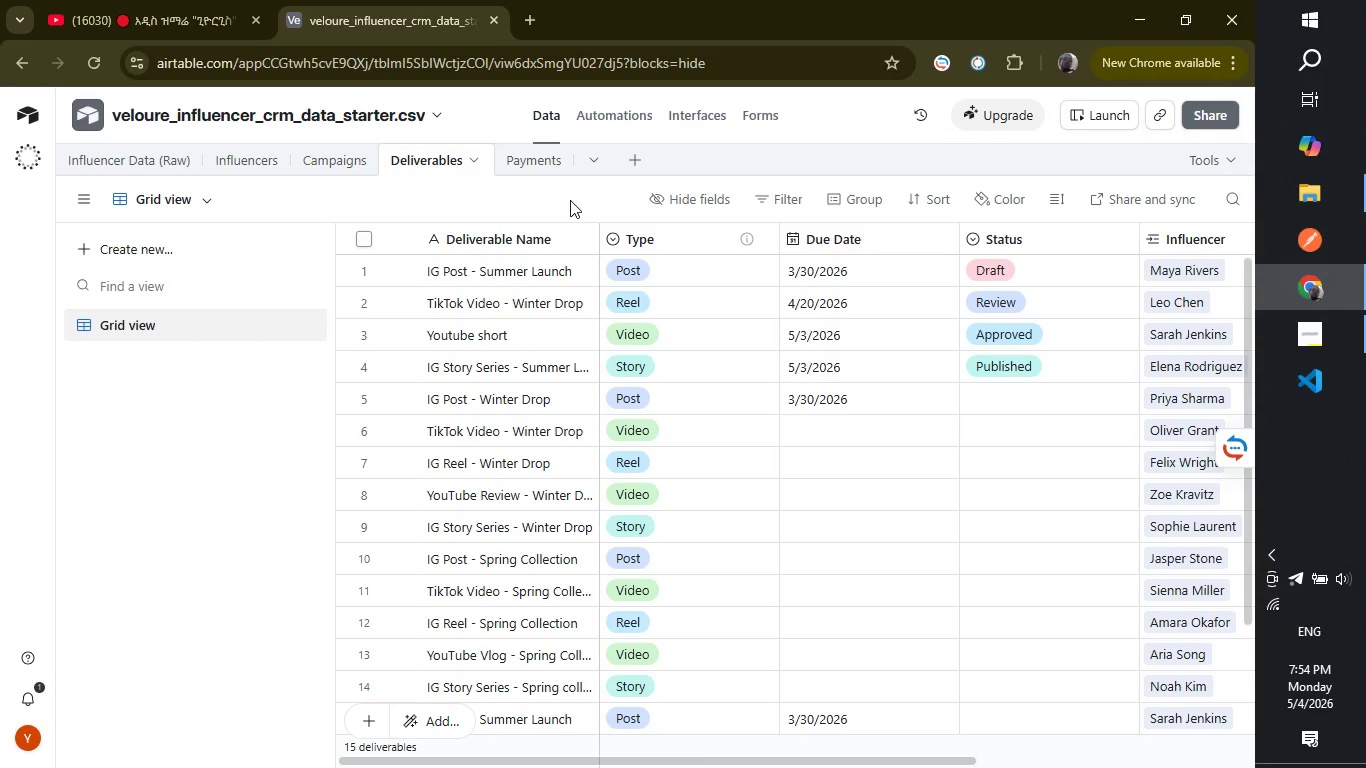 
left_click([244, 543])
 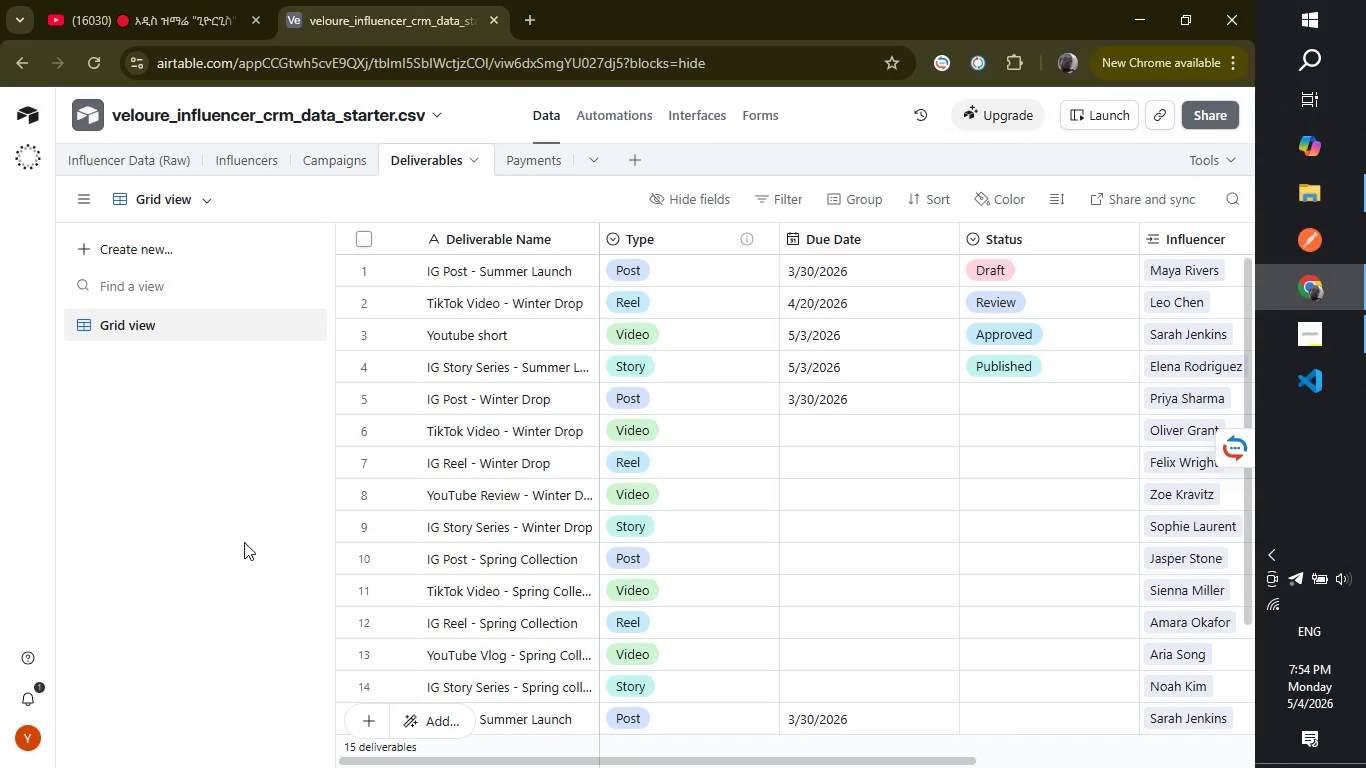 
wait(15.12)
 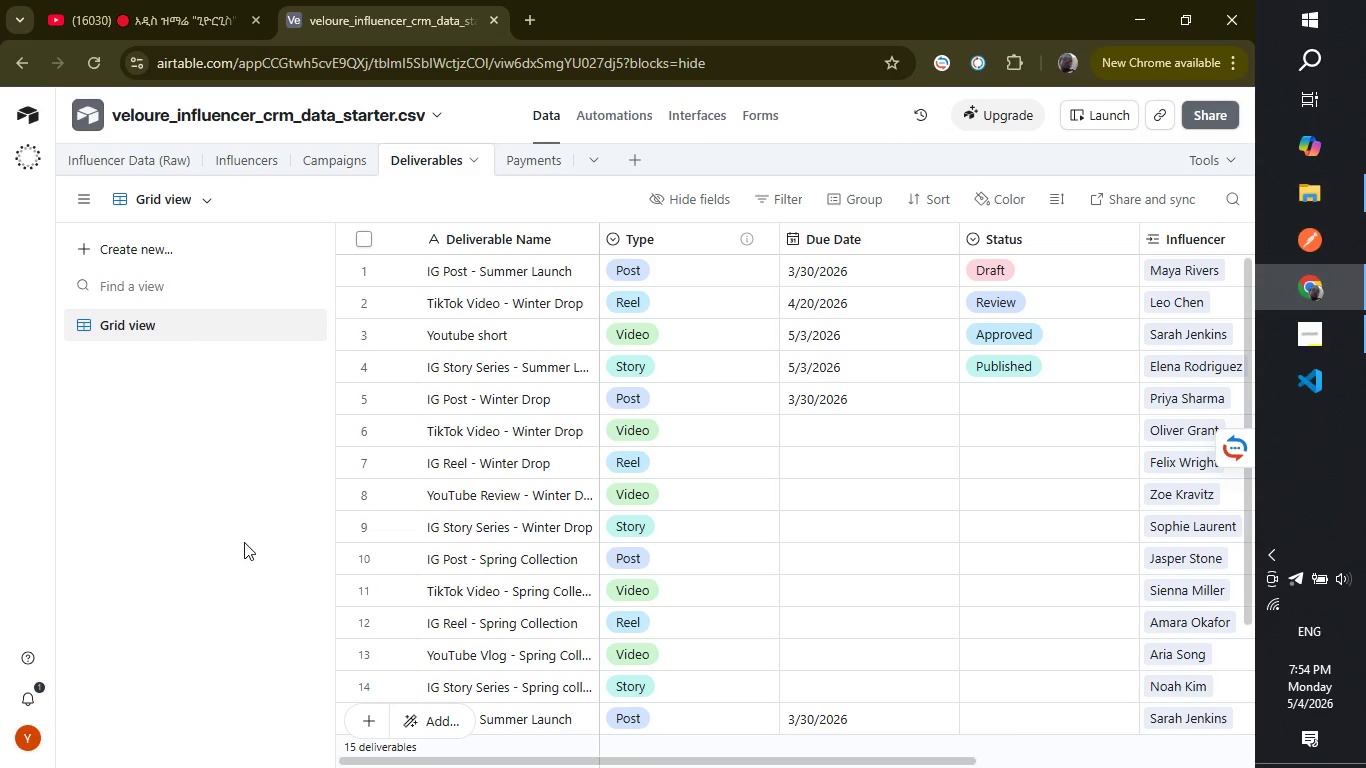 
left_click([574, 202])
 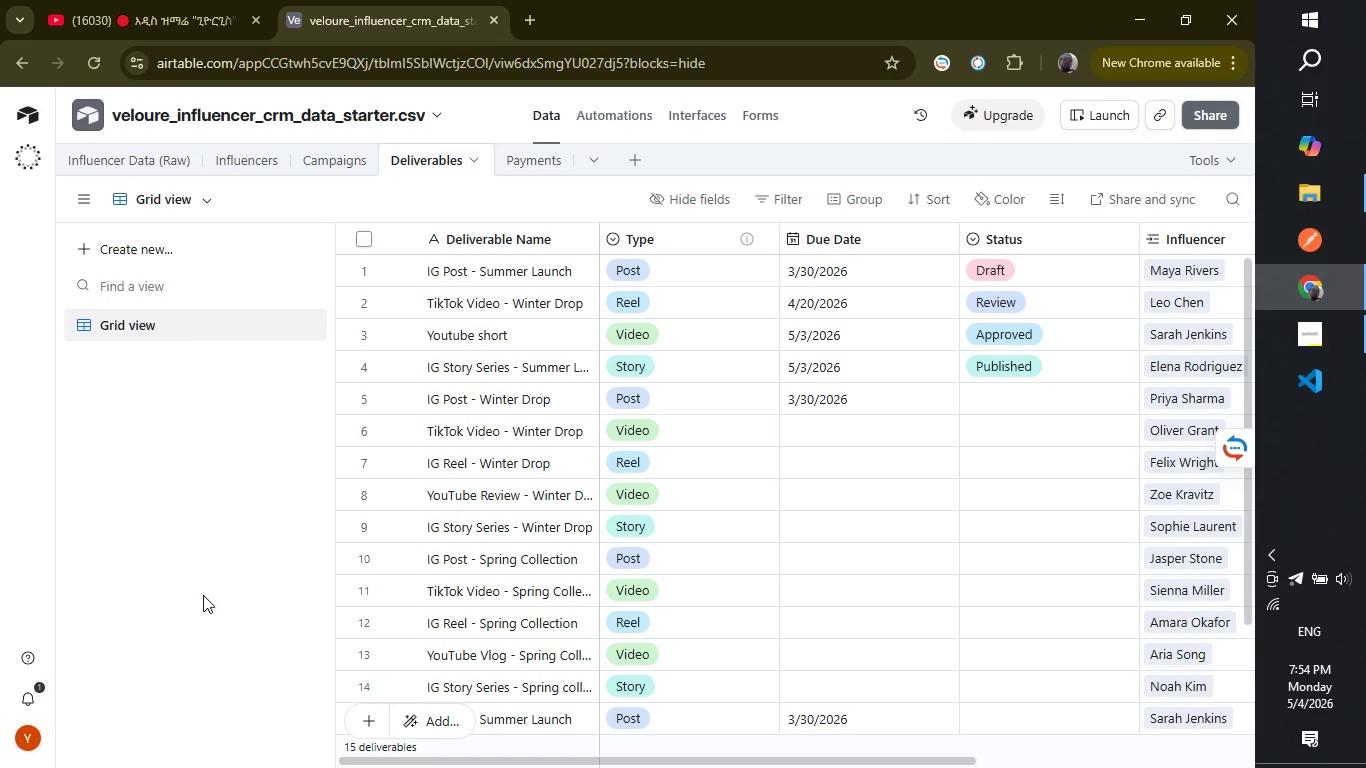 
left_click([205, 595])
 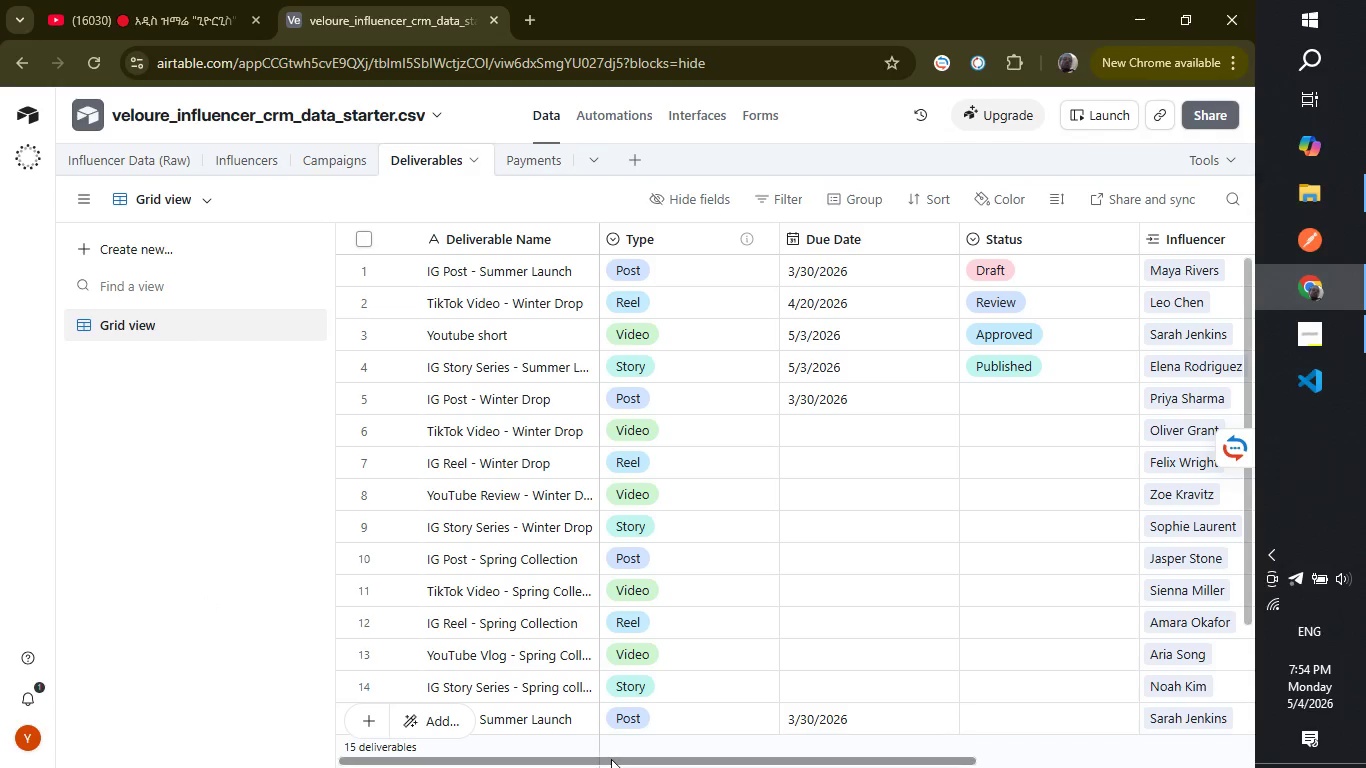 
left_click_drag(start_coordinate=[611, 759], to_coordinate=[607, 751])
 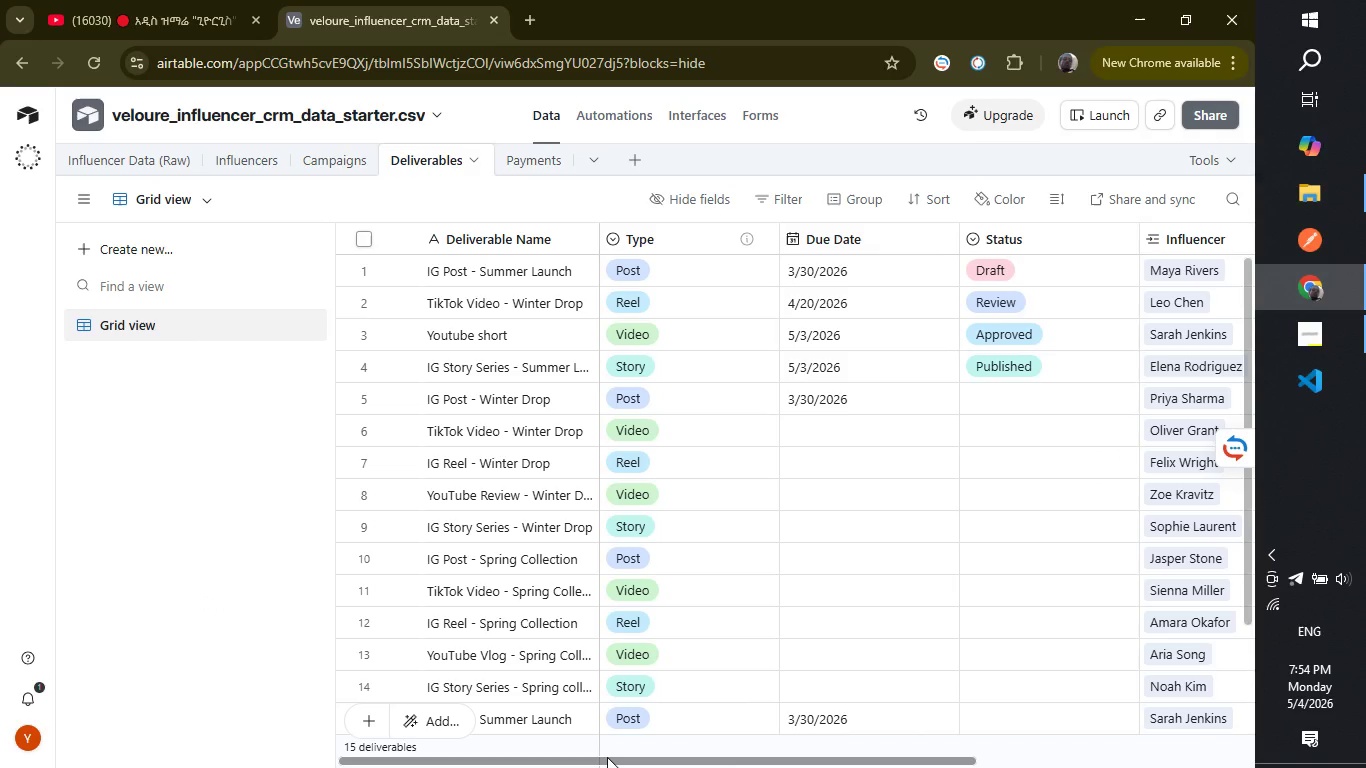 
left_click_drag(start_coordinate=[607, 757], to_coordinate=[565, 757])
 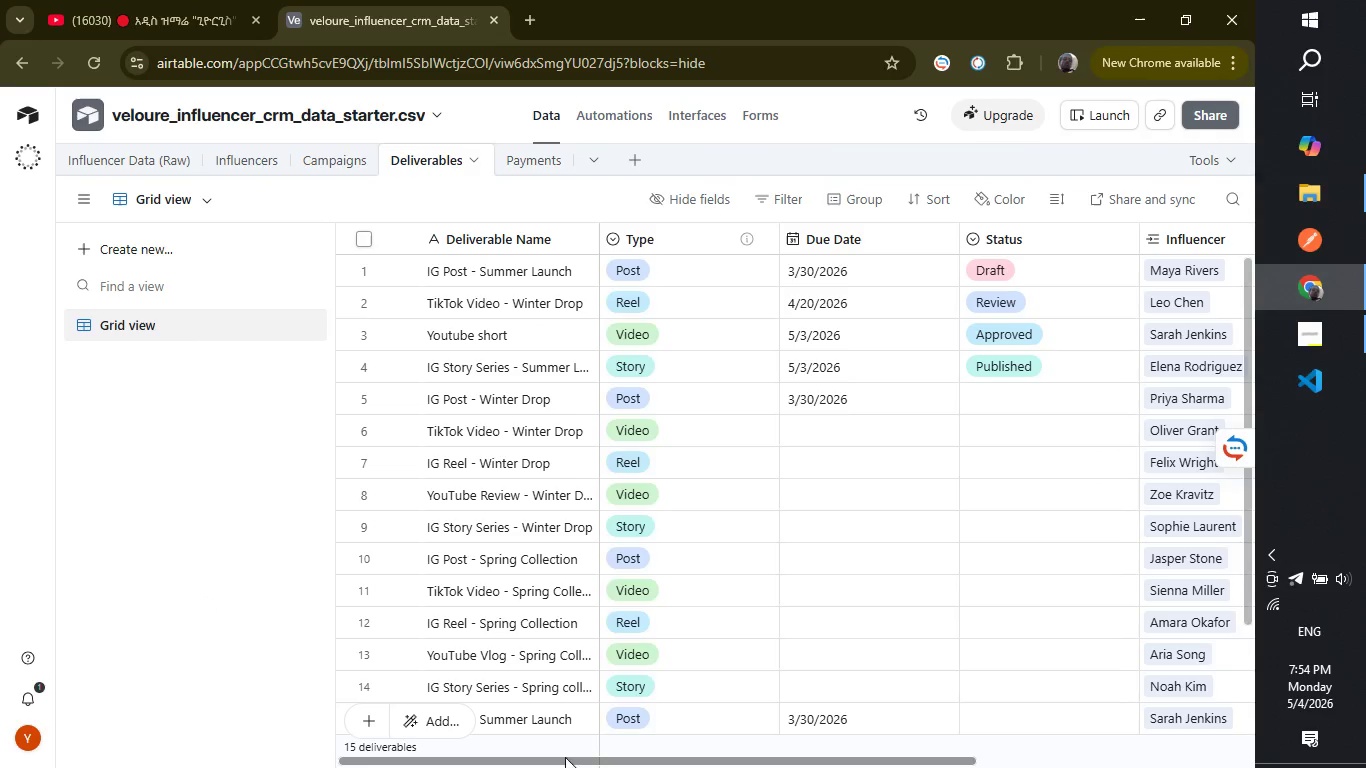 
left_click_drag(start_coordinate=[565, 757], to_coordinate=[501, 738])
 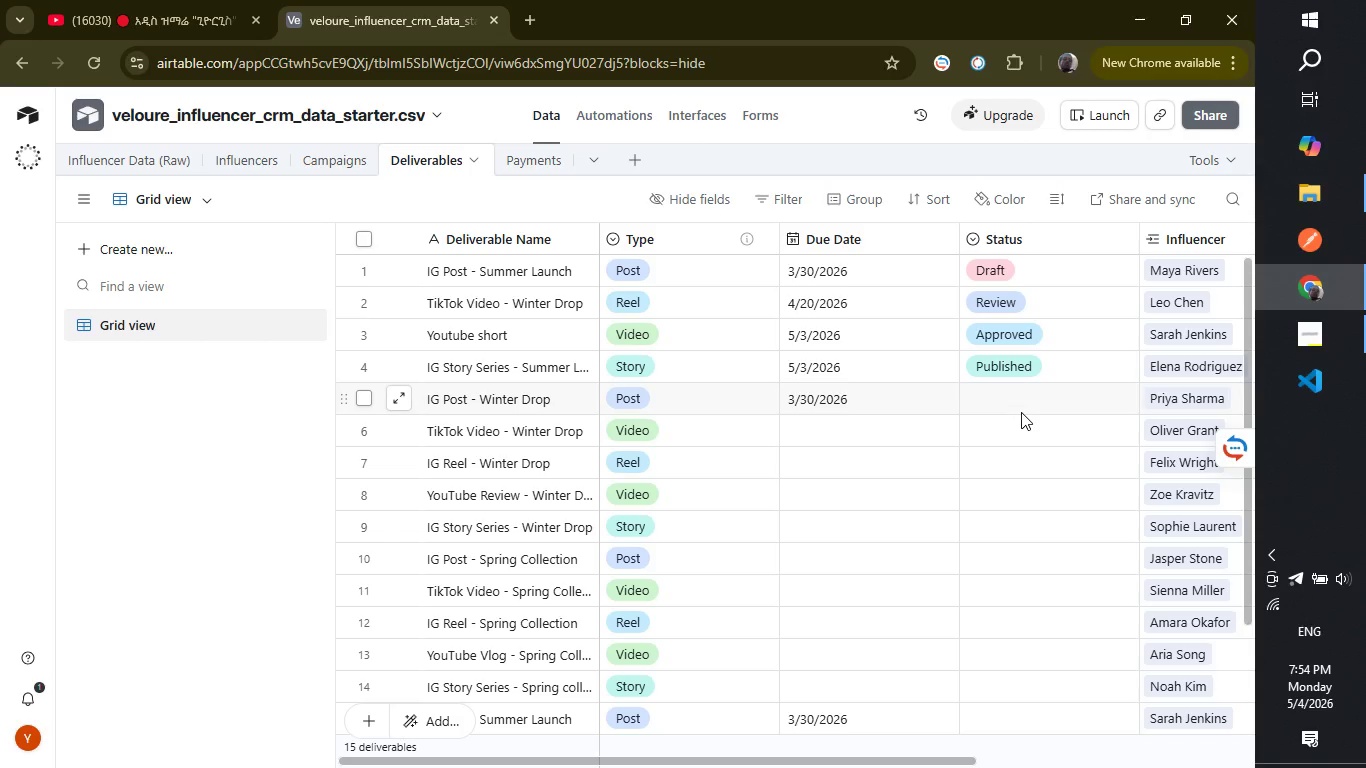 
left_click([1021, 412])
 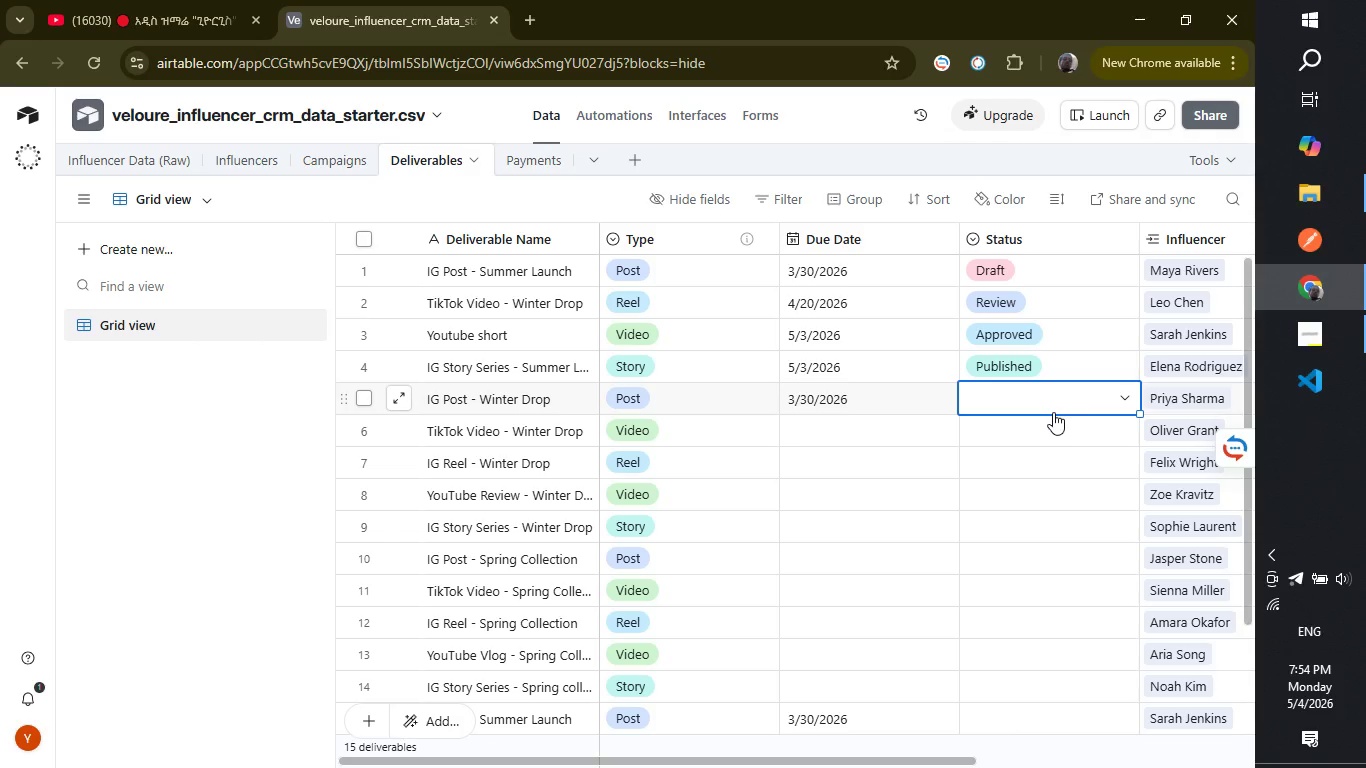 
wait(11.38)
 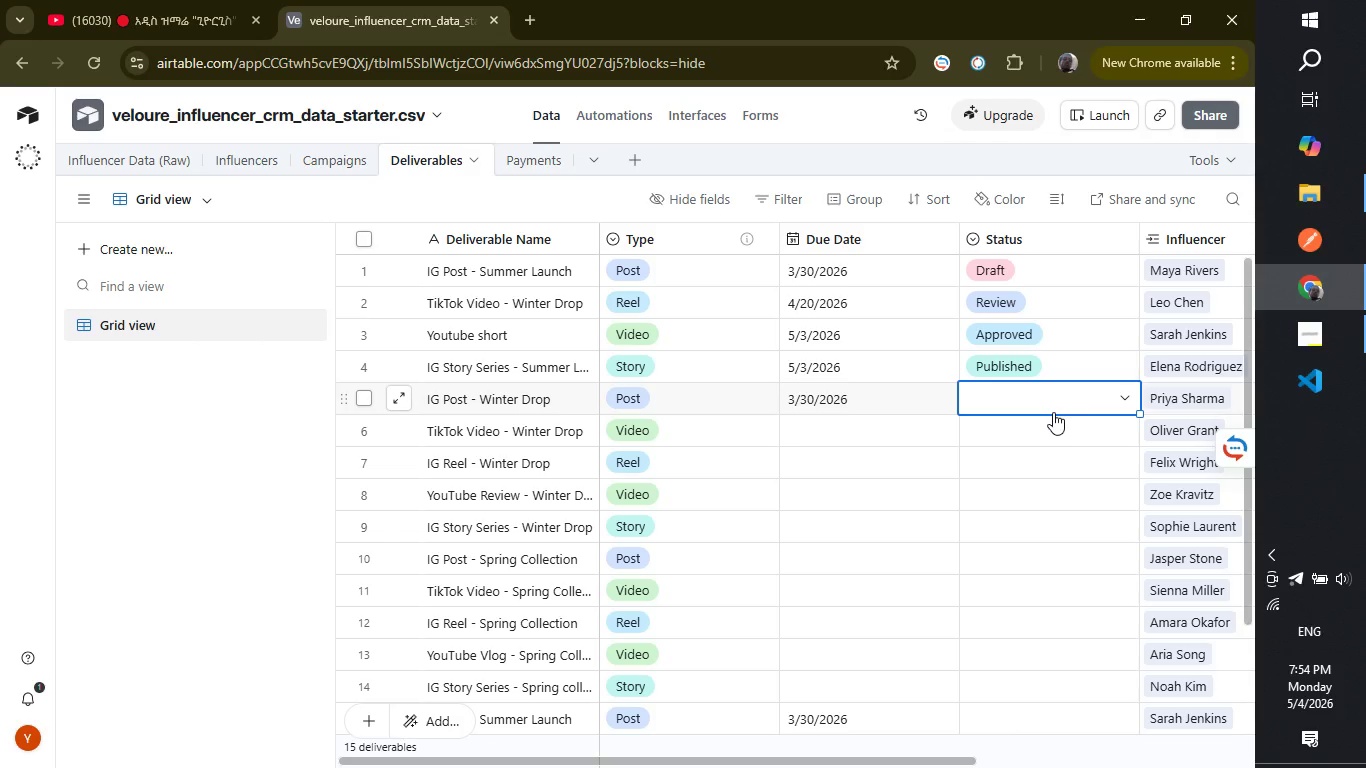 
left_click([1097, 395])
 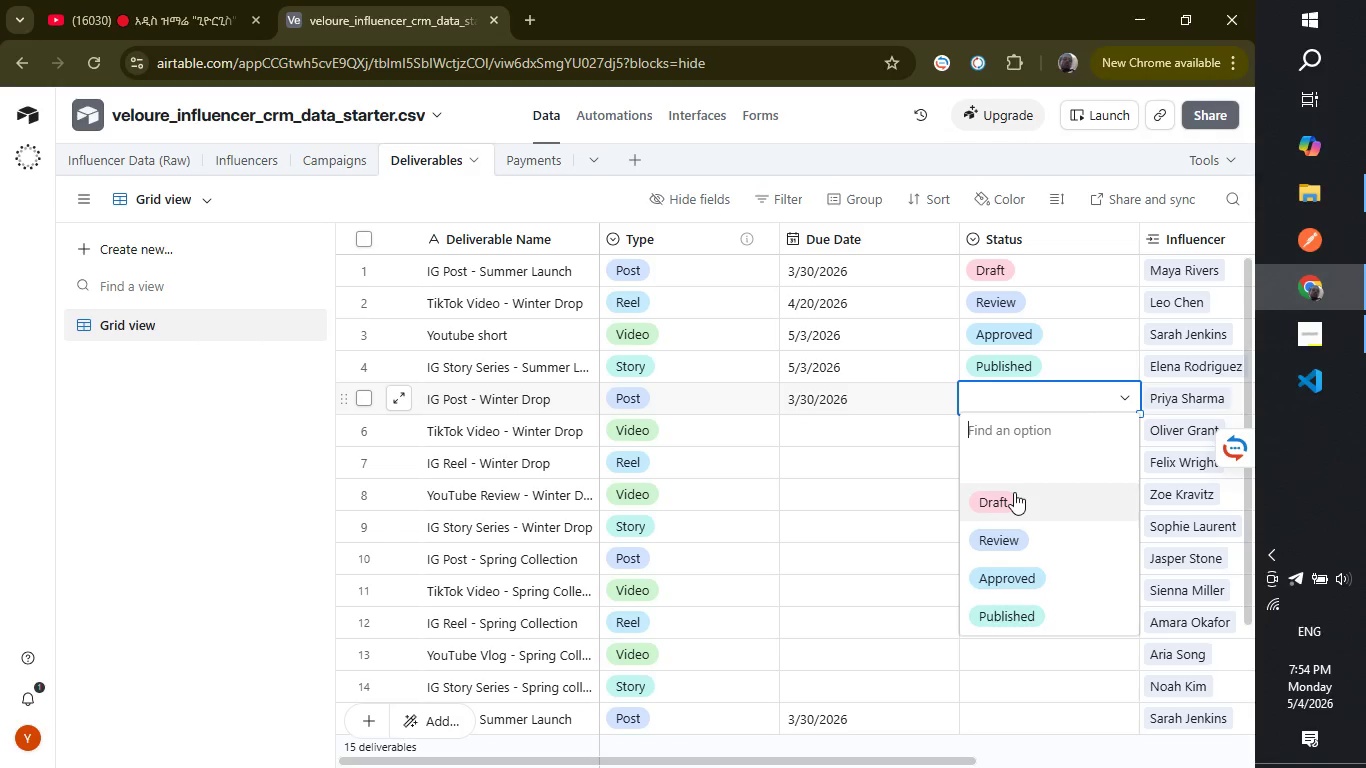 
left_click([1014, 492])
 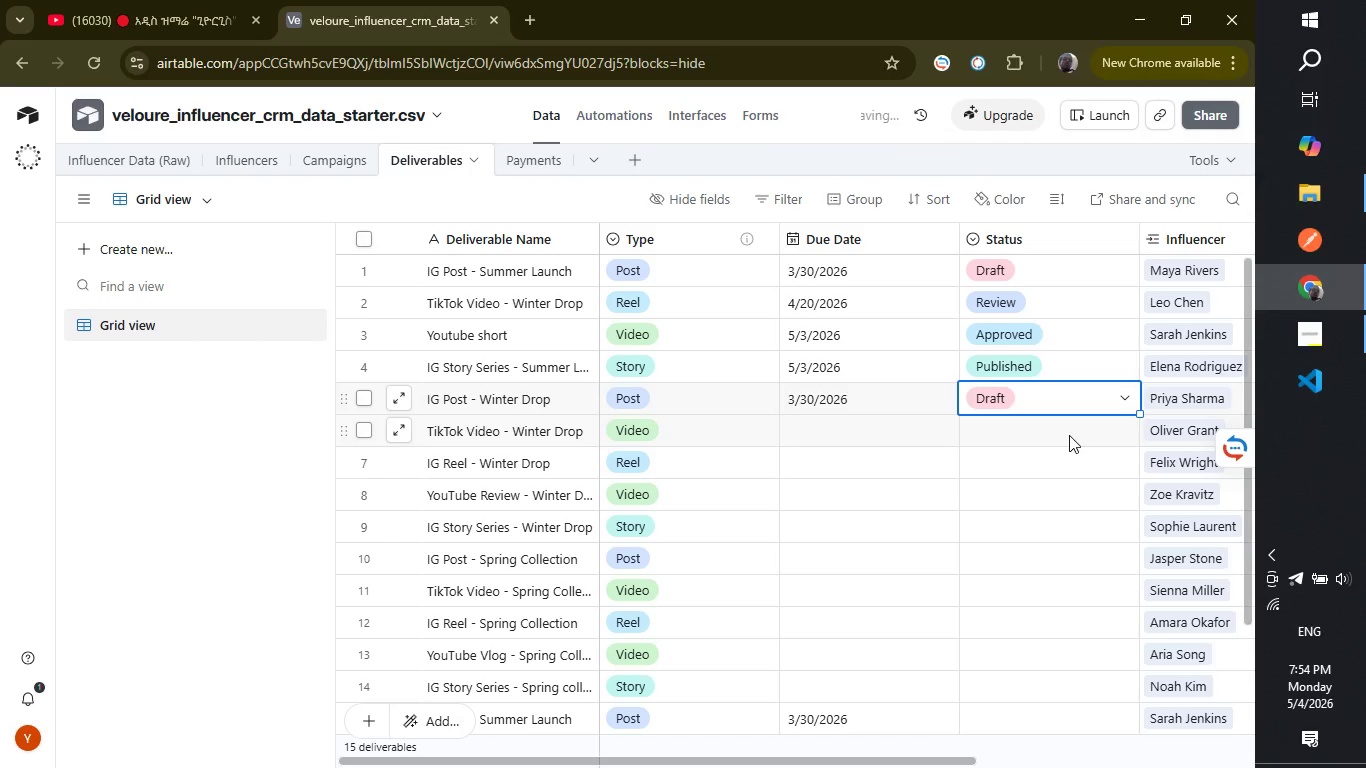 
left_click([1069, 435])
 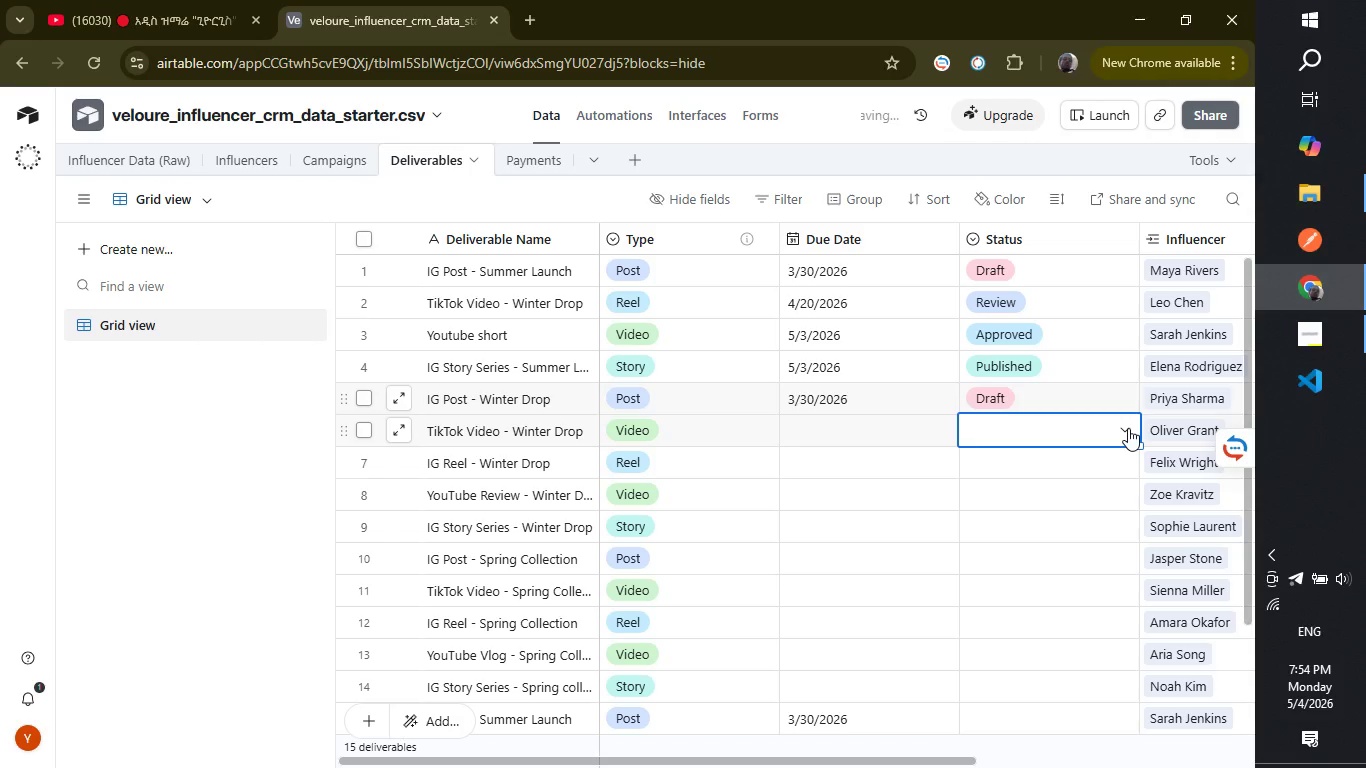 
left_click([1128, 428])
 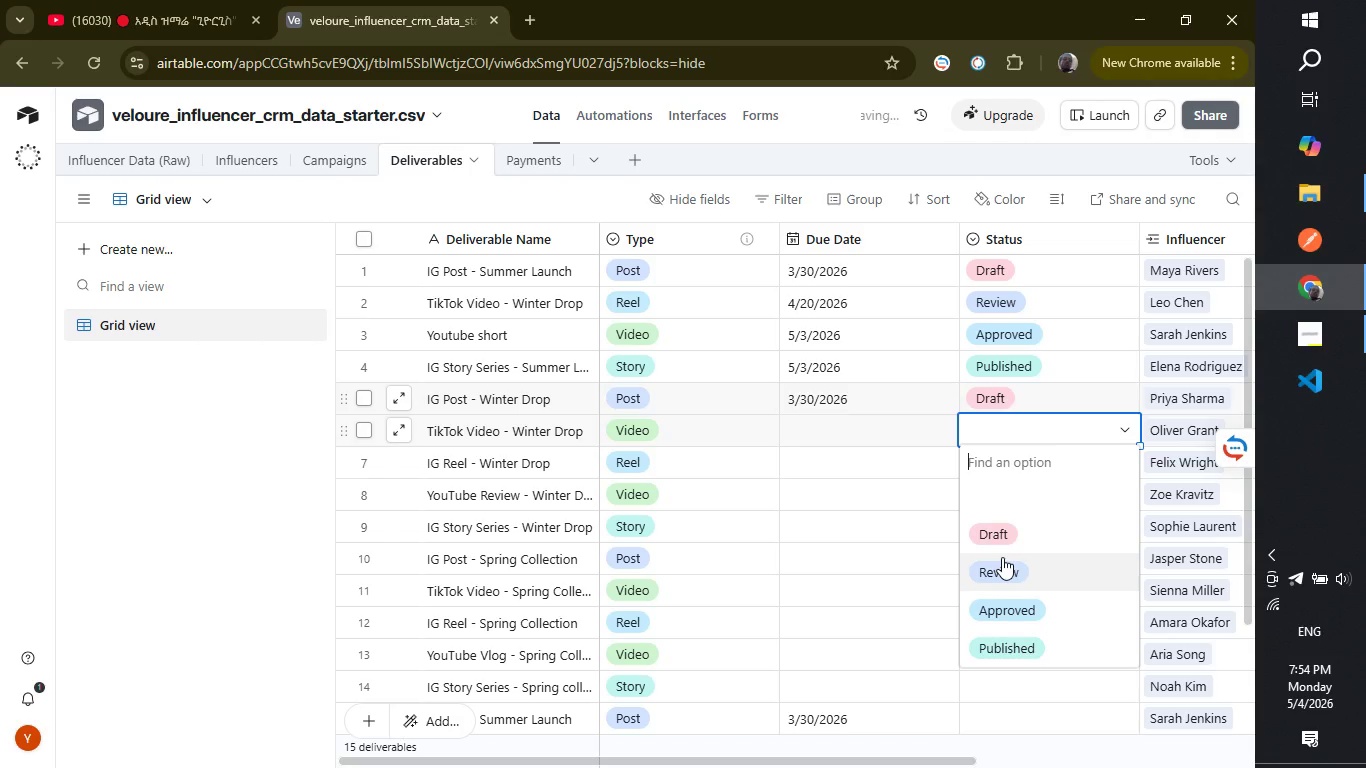 
left_click([1002, 557])
 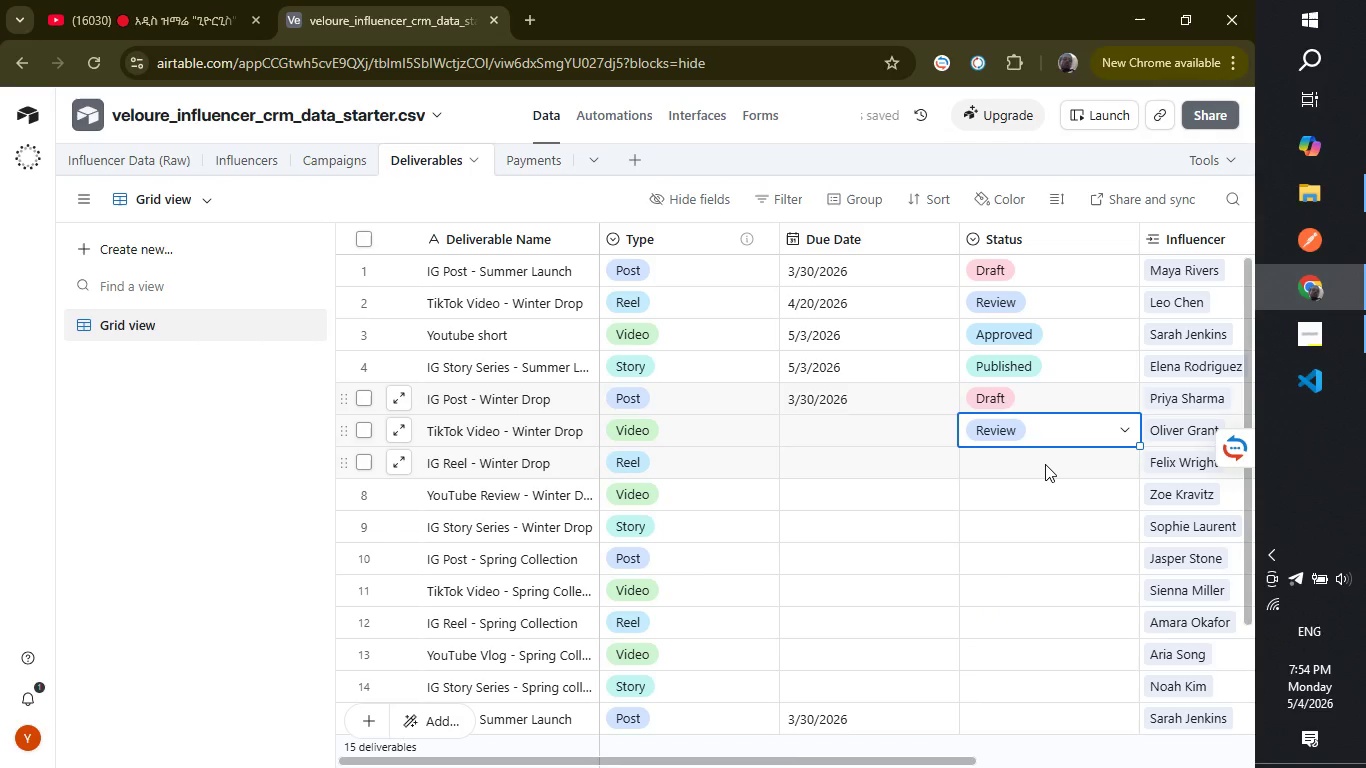 
left_click([1045, 464])
 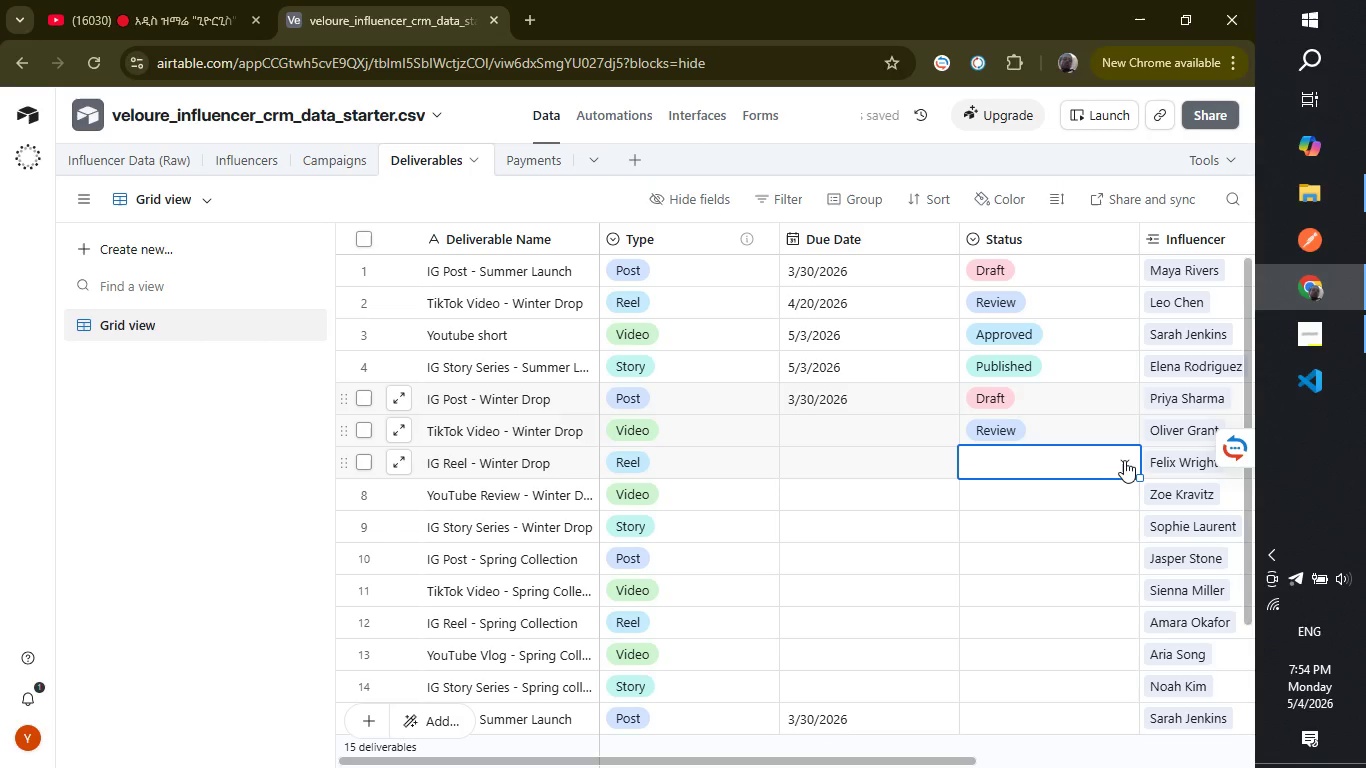 
left_click([1124, 460])
 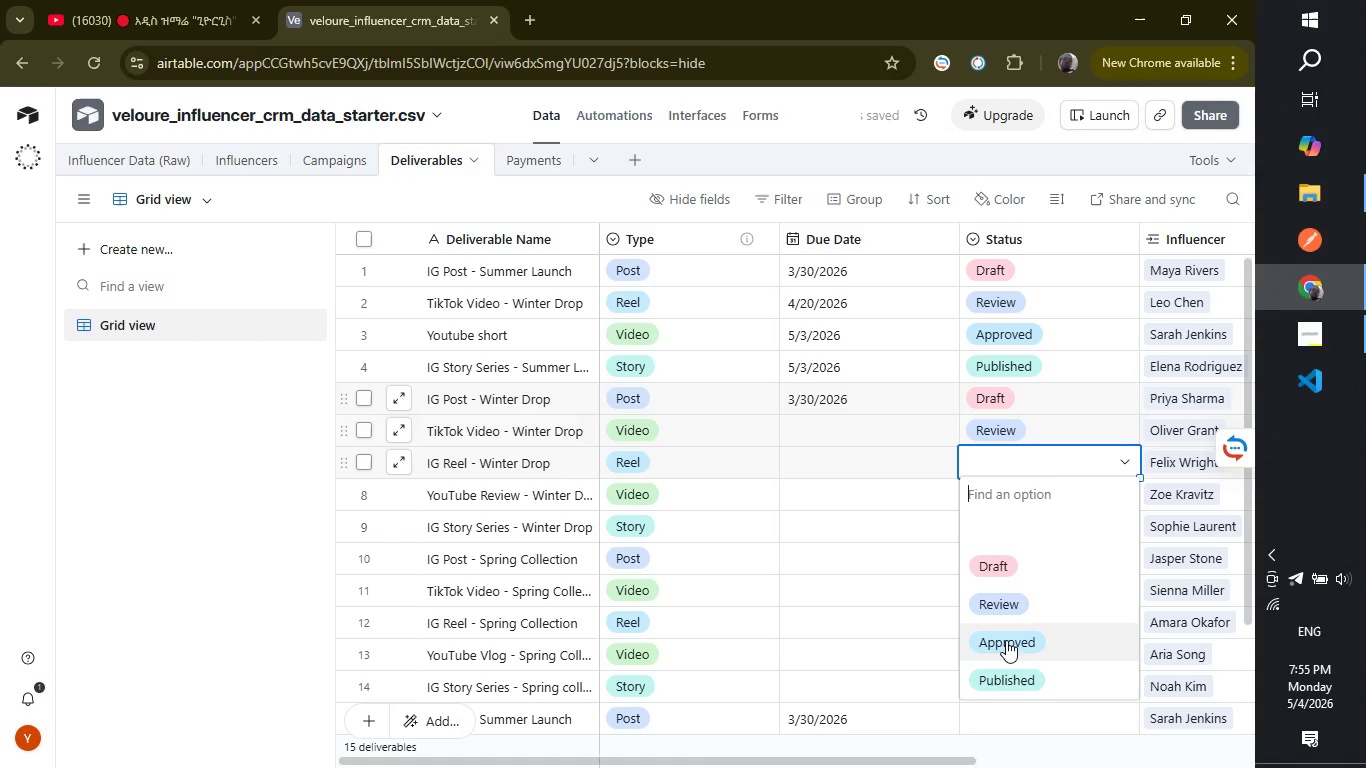 
left_click([1006, 648])
 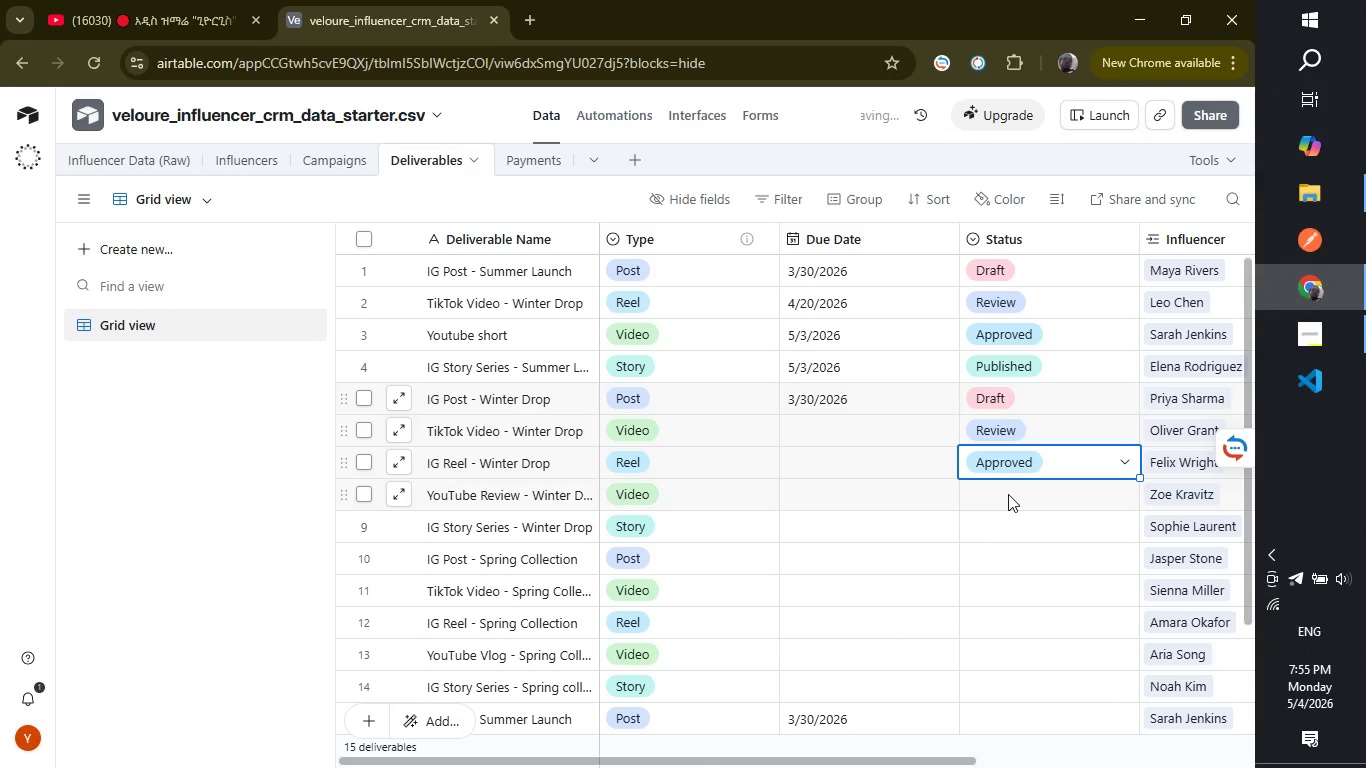 
left_click([1009, 493])
 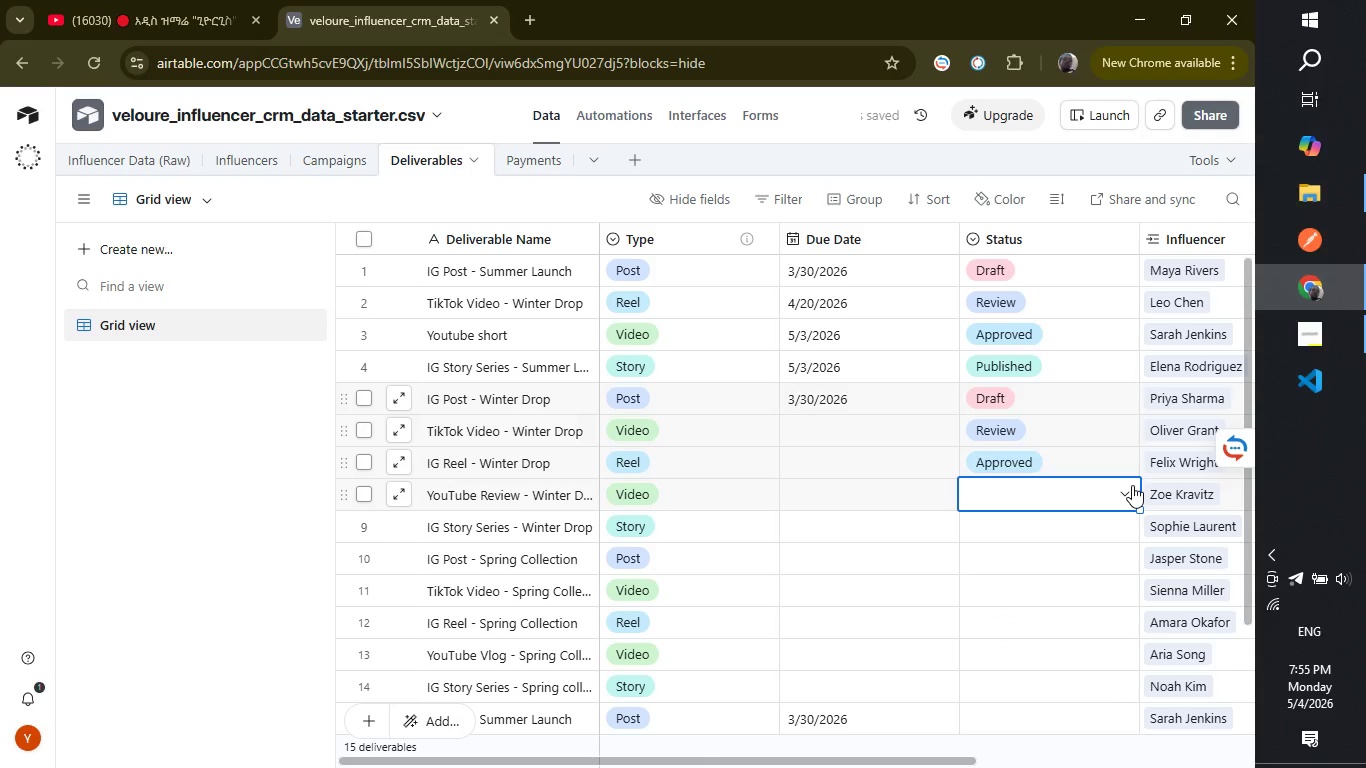 
left_click([1132, 486])
 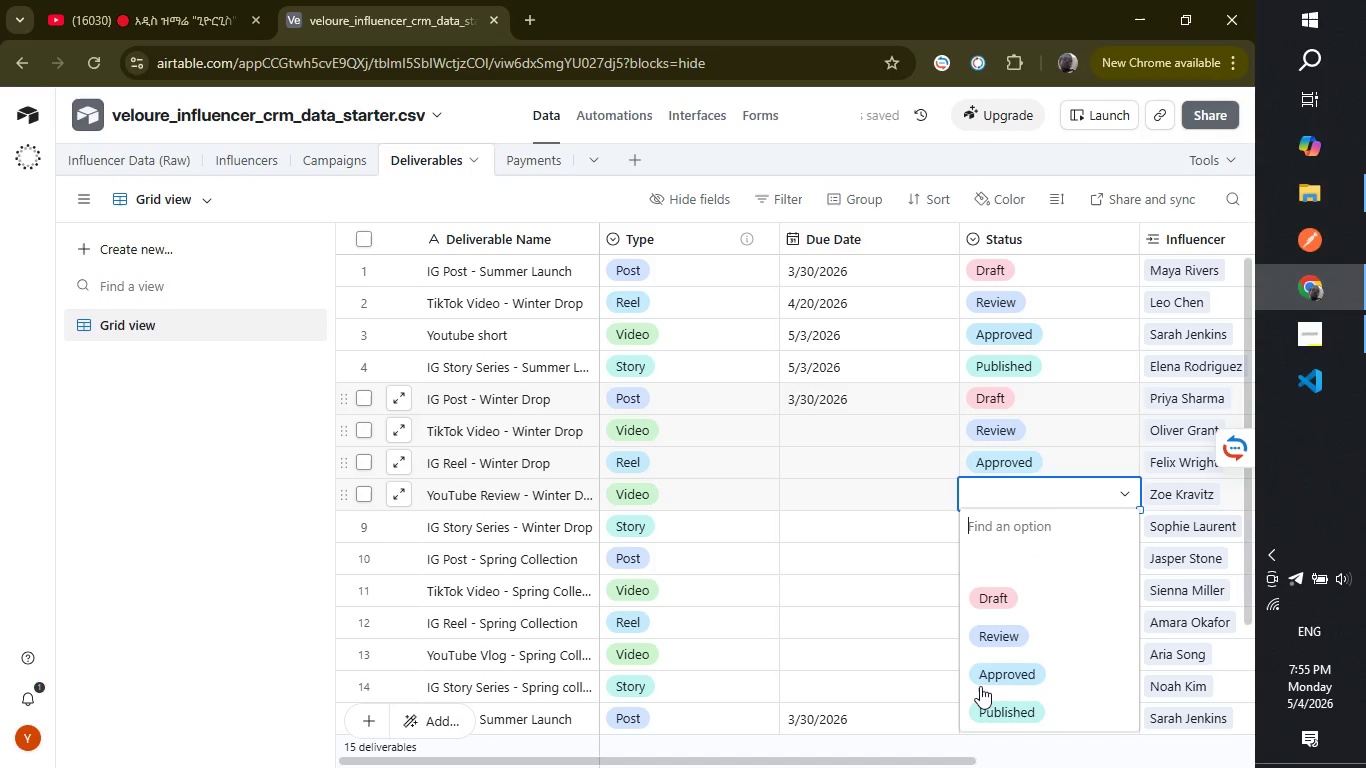 
left_click([981, 685])
 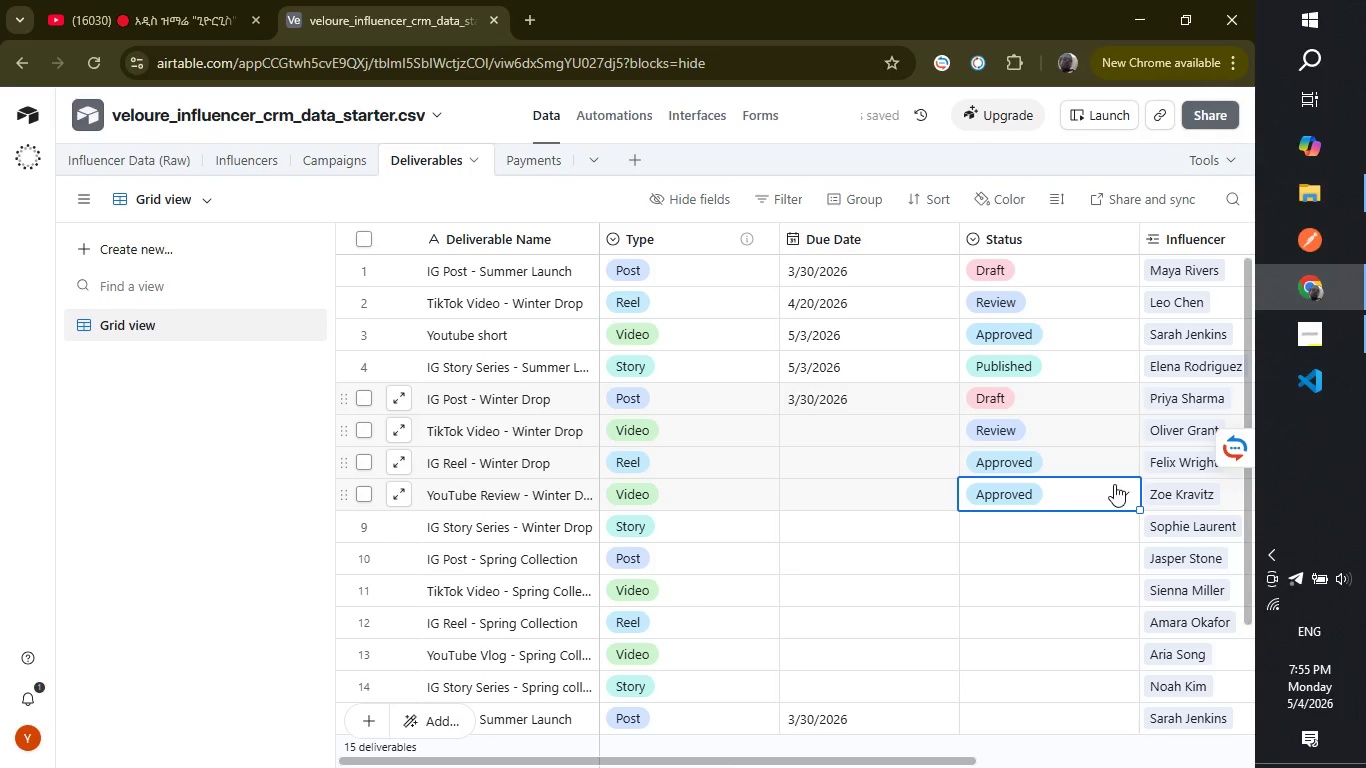 
left_click([1114, 484])
 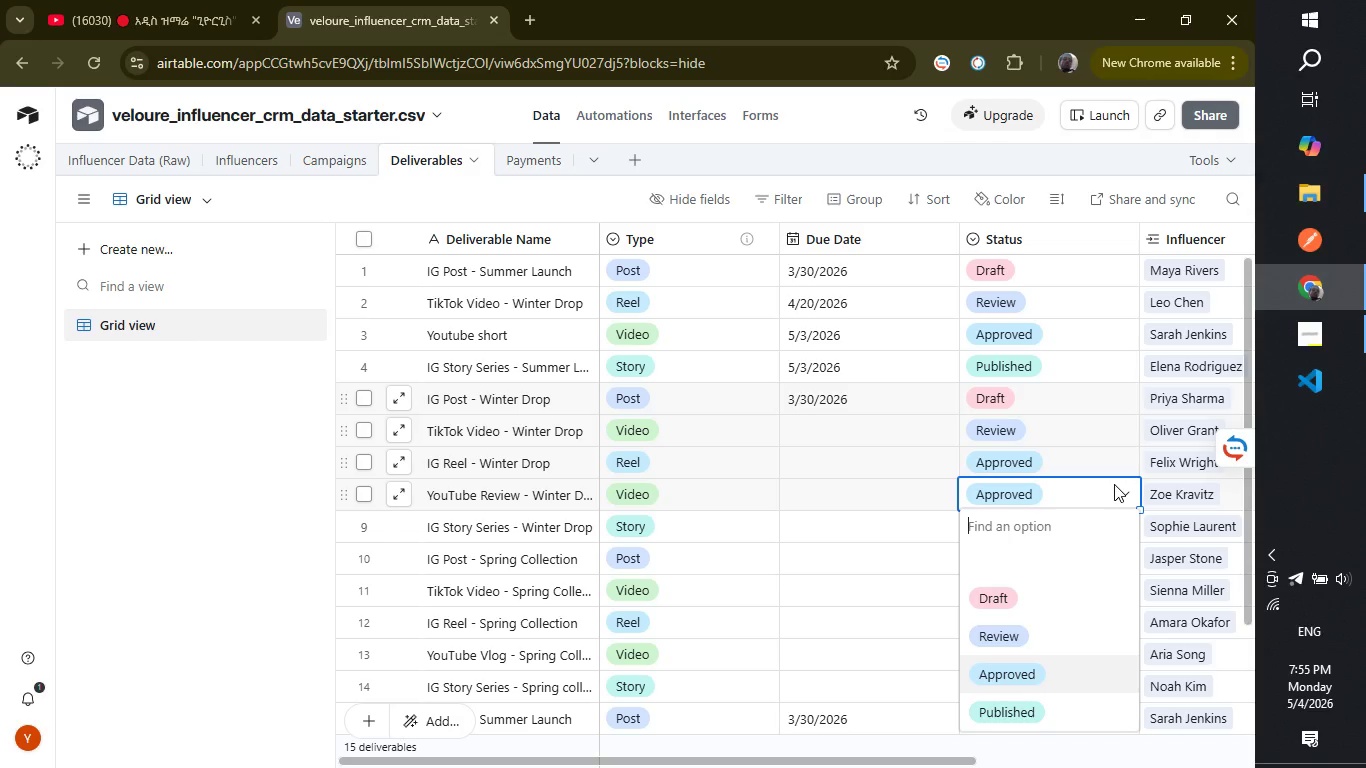 
wait(7.44)
 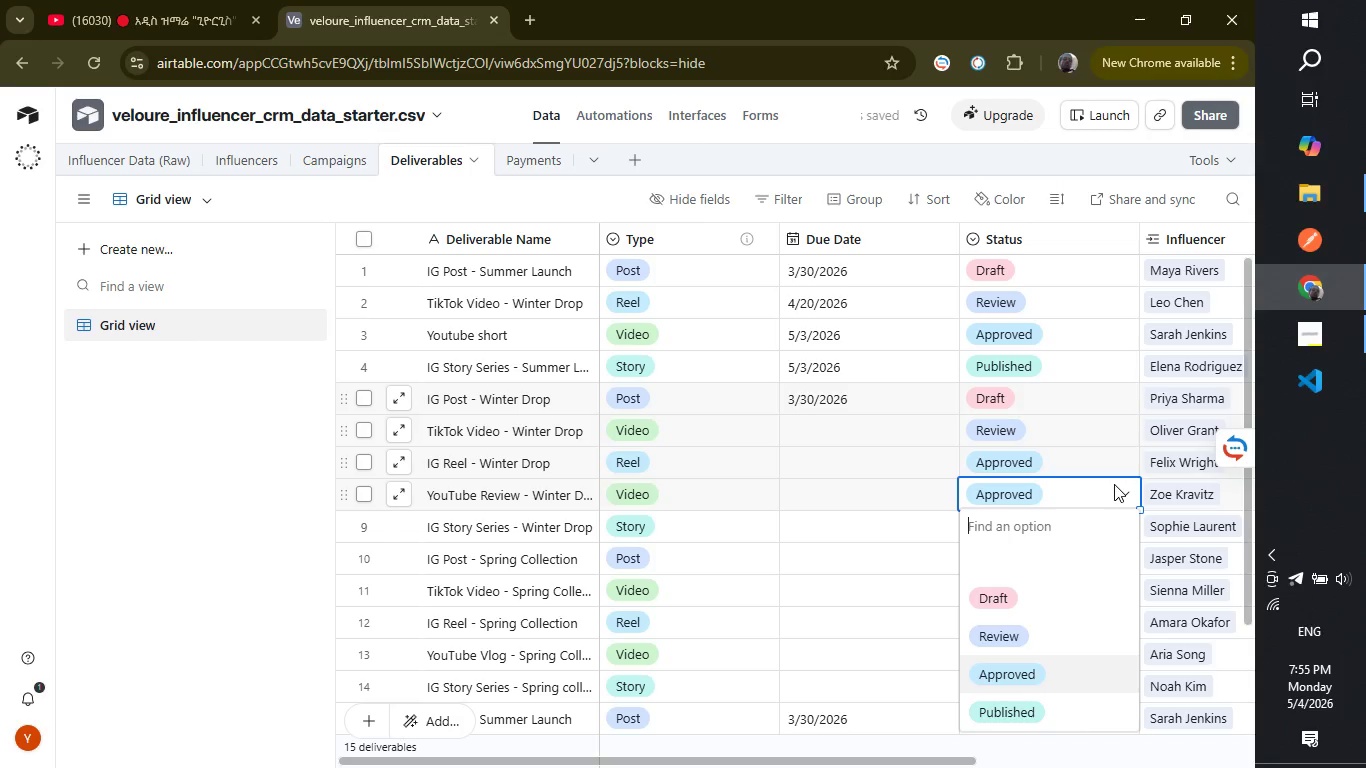 
mouse_move([1008, 709])
 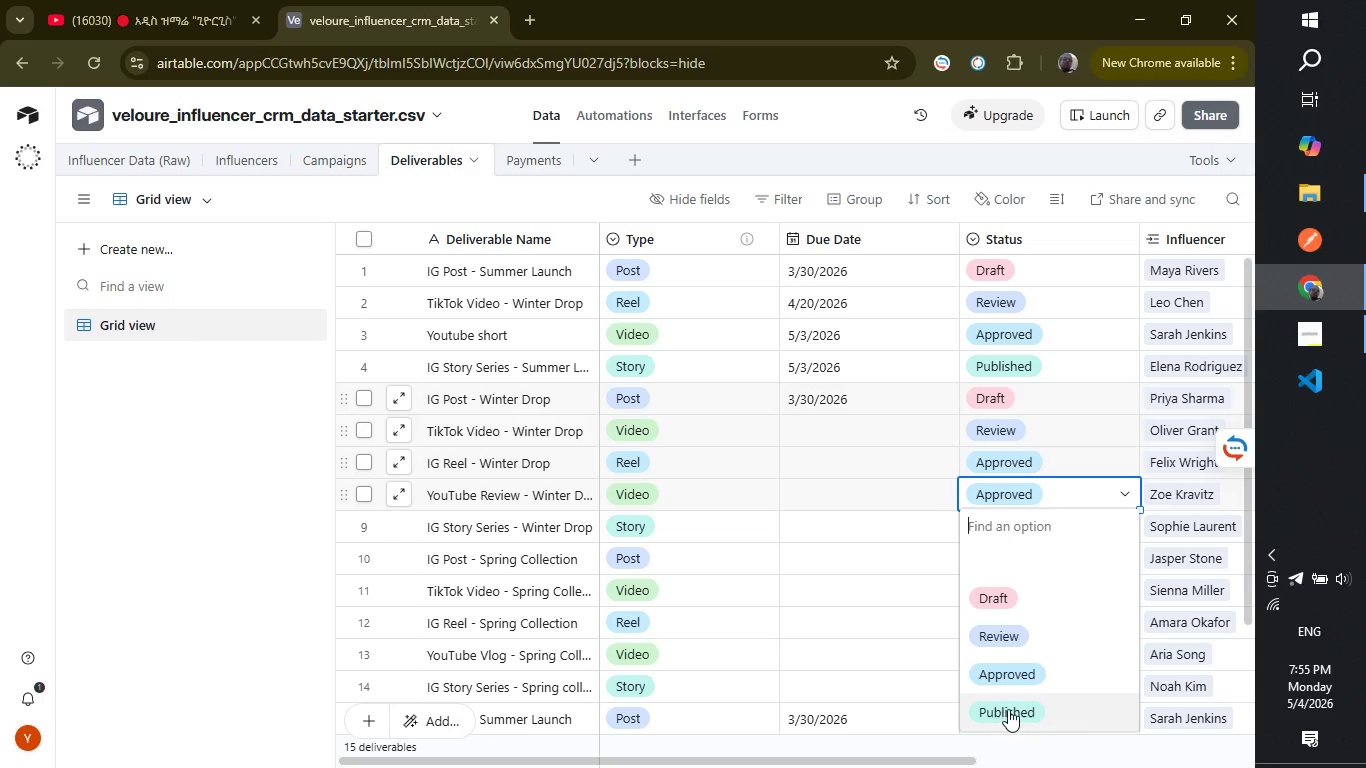 
left_click([1008, 709])
 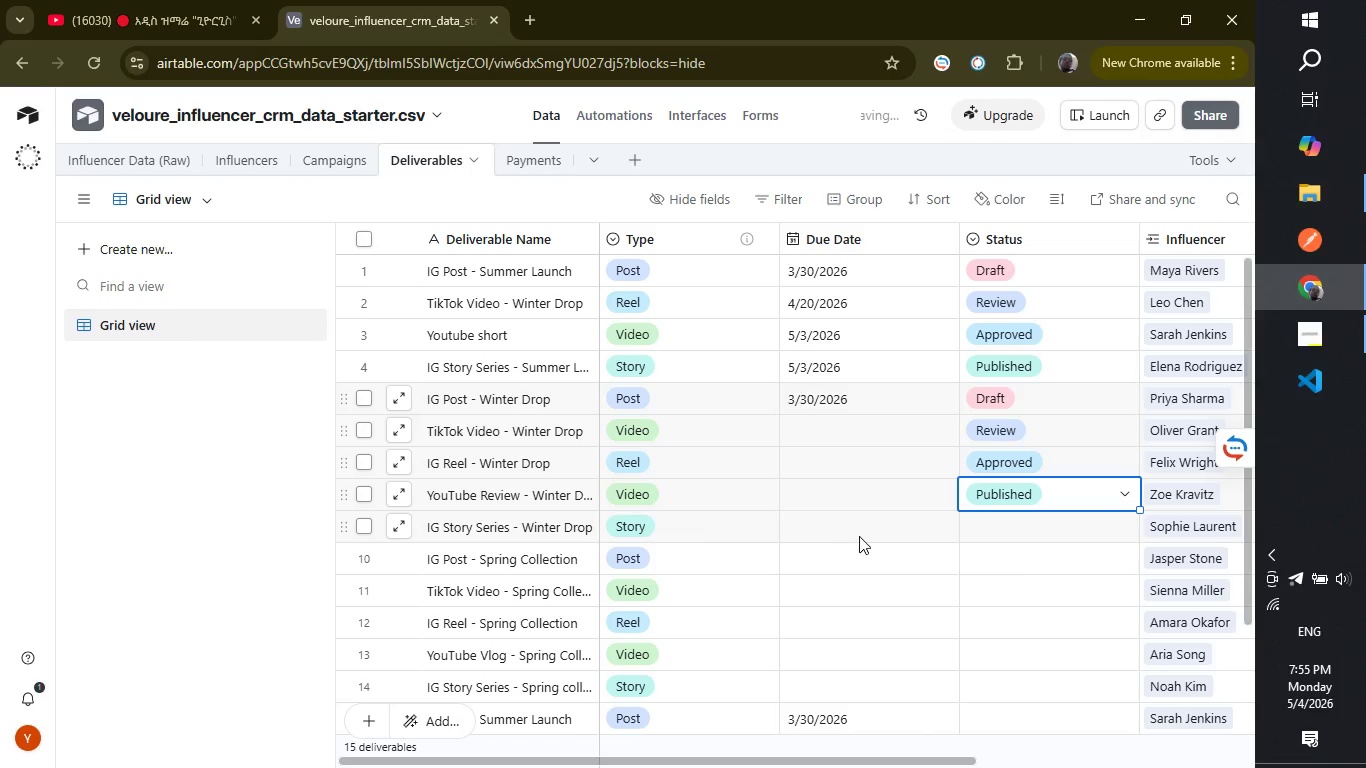 
left_click([861, 536])
 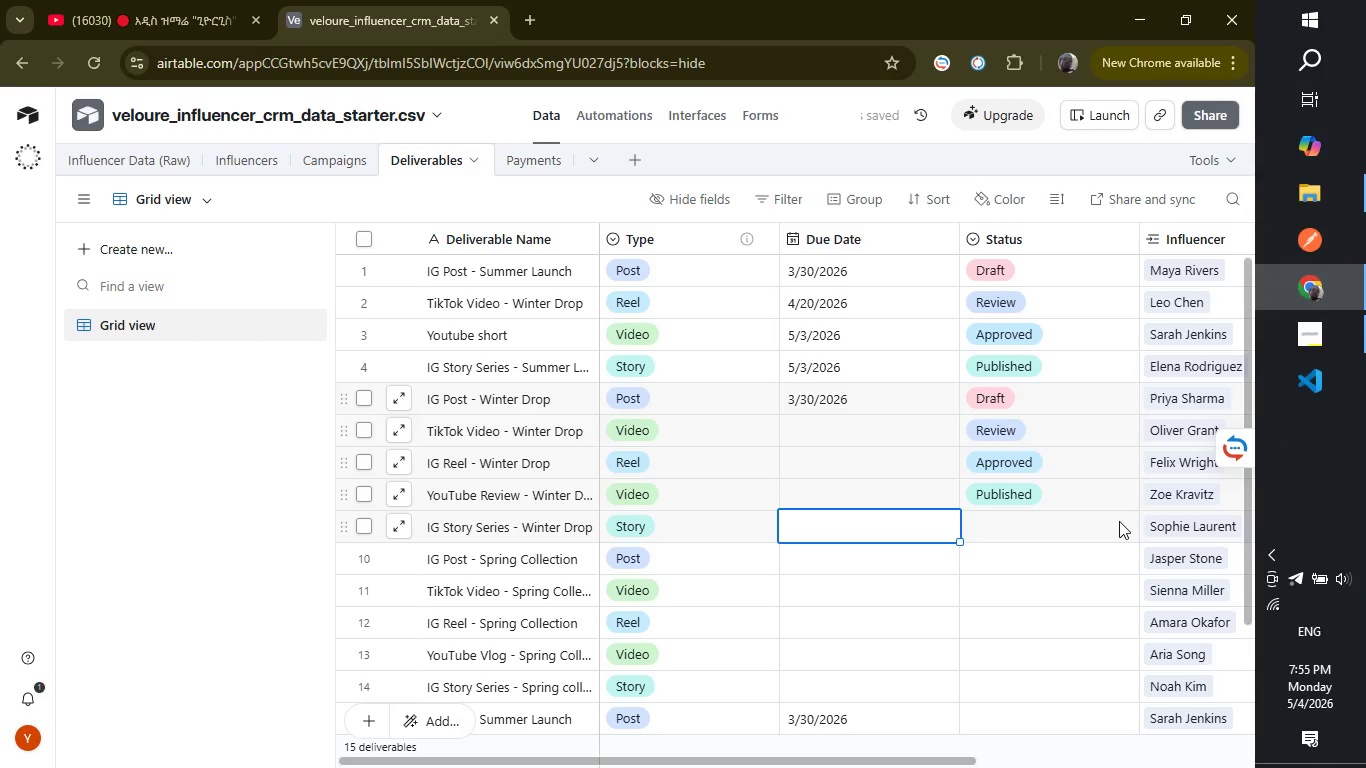 
left_click([1119, 521])
 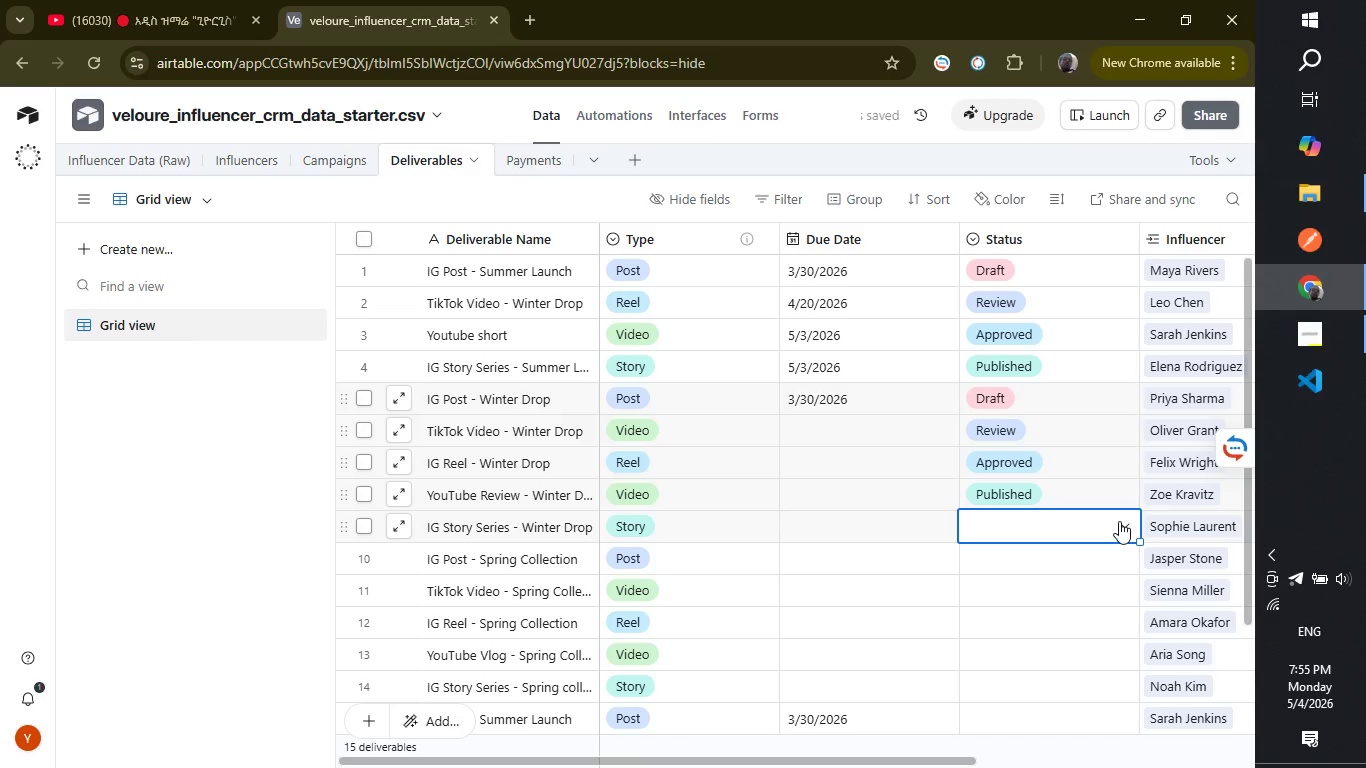 
left_click([1119, 521])
 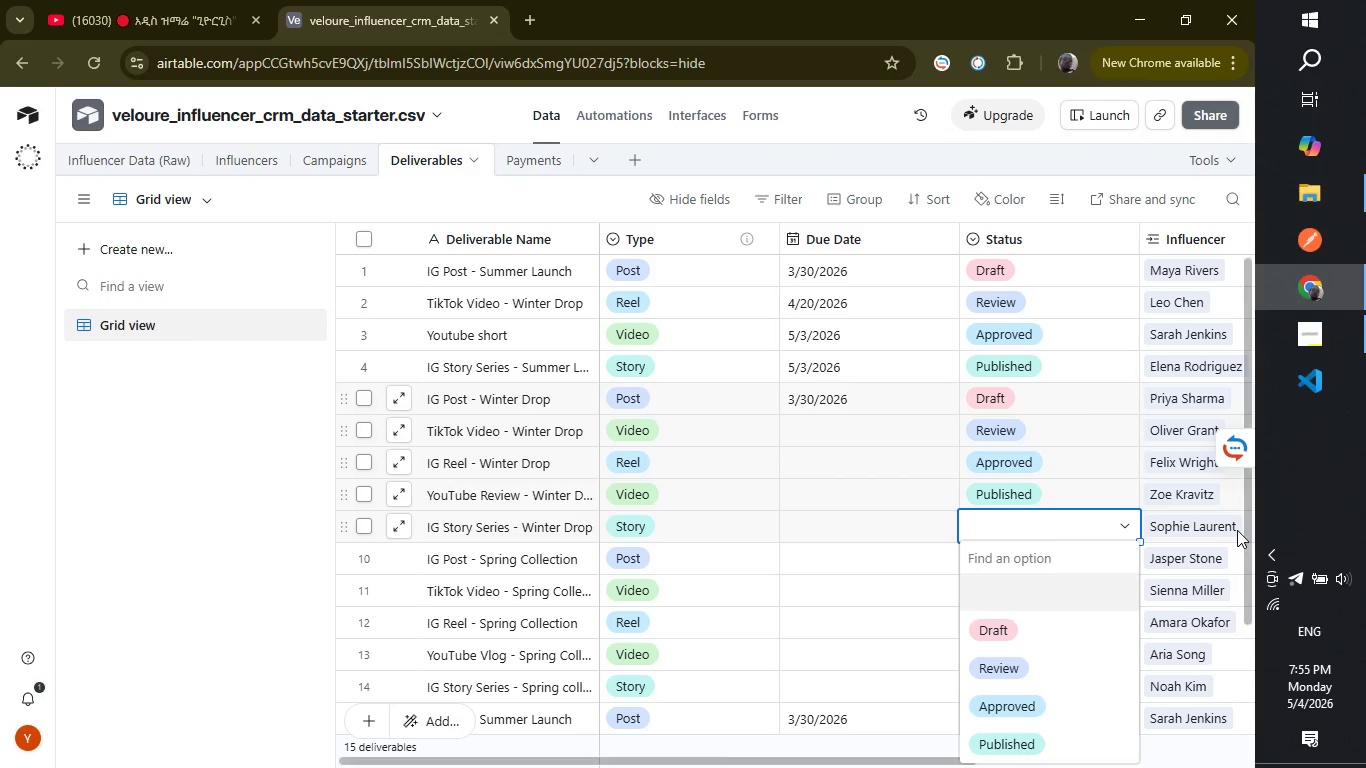 
left_click_drag(start_coordinate=[1243, 530], to_coordinate=[1239, 605])
 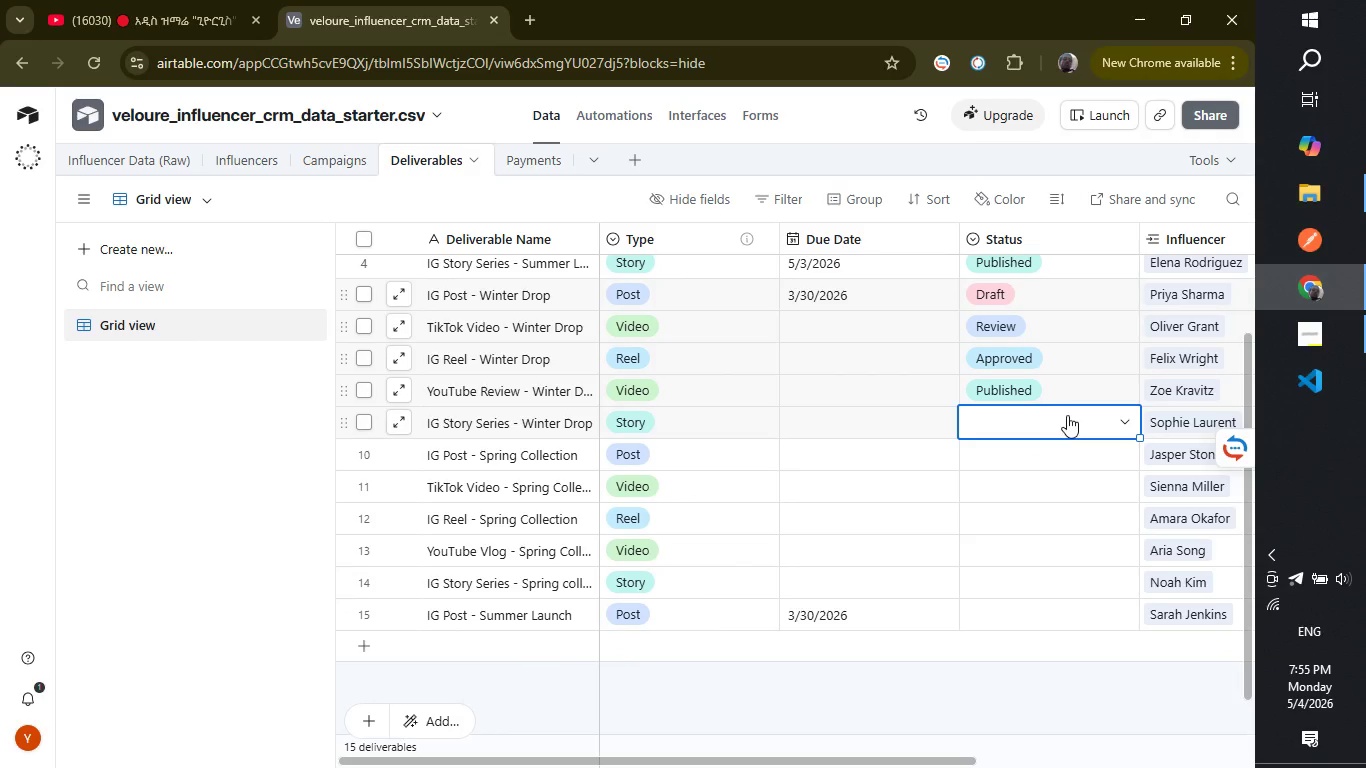 
left_click([1069, 414])
 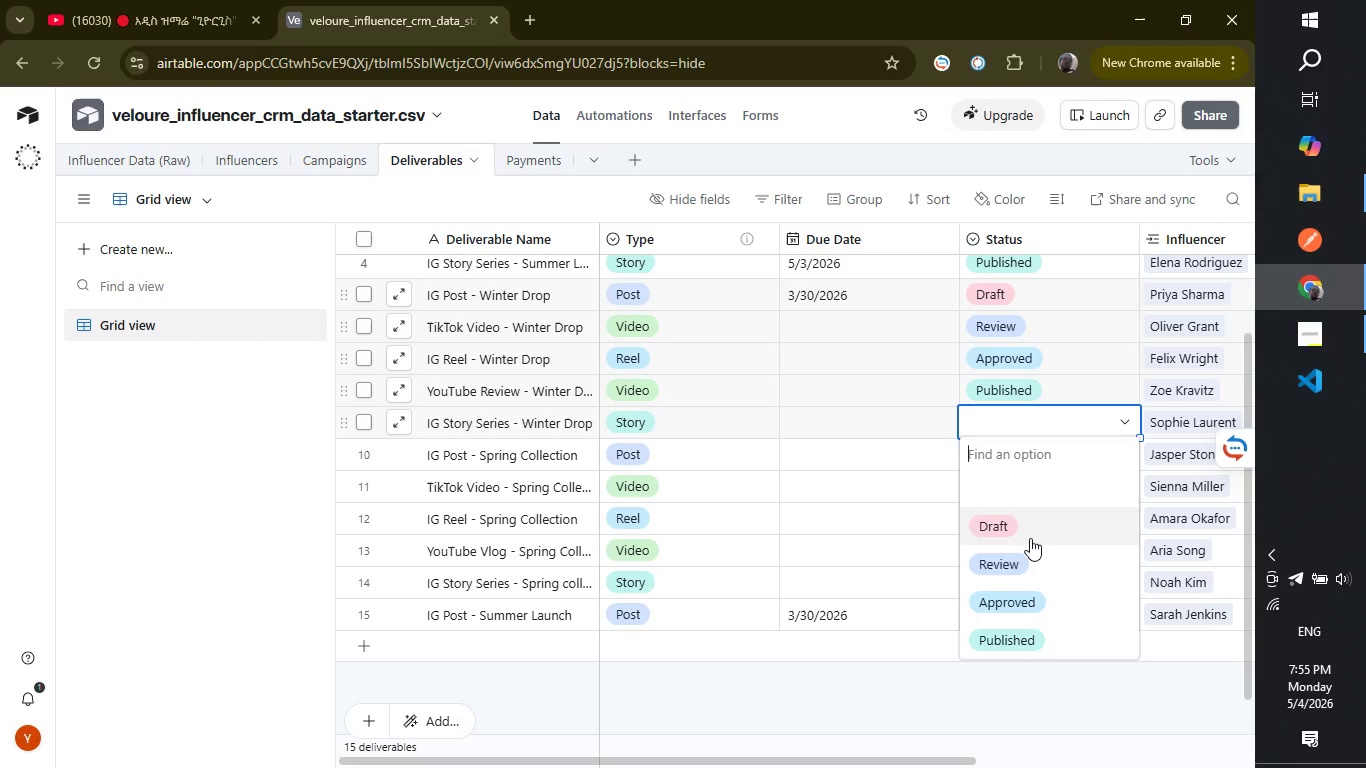 
left_click([1030, 538])
 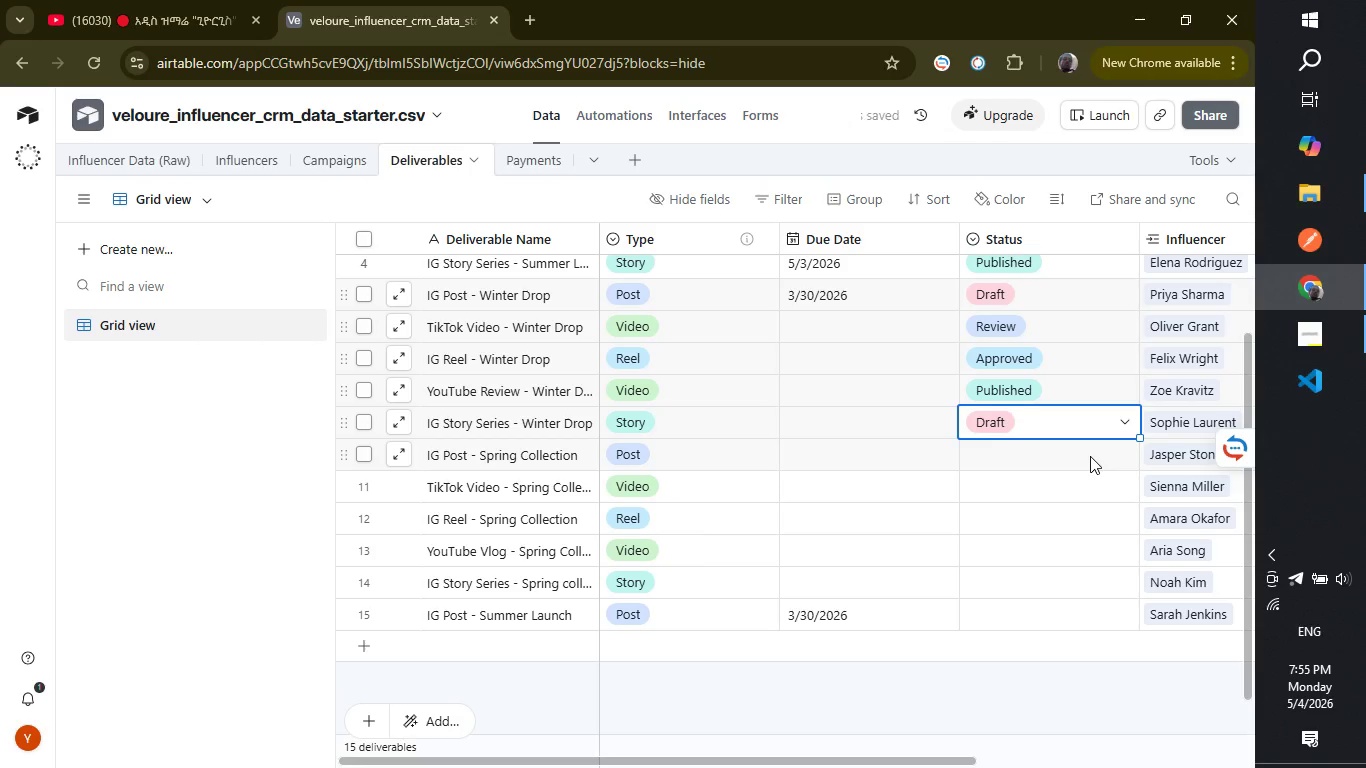 
left_click([1090, 456])
 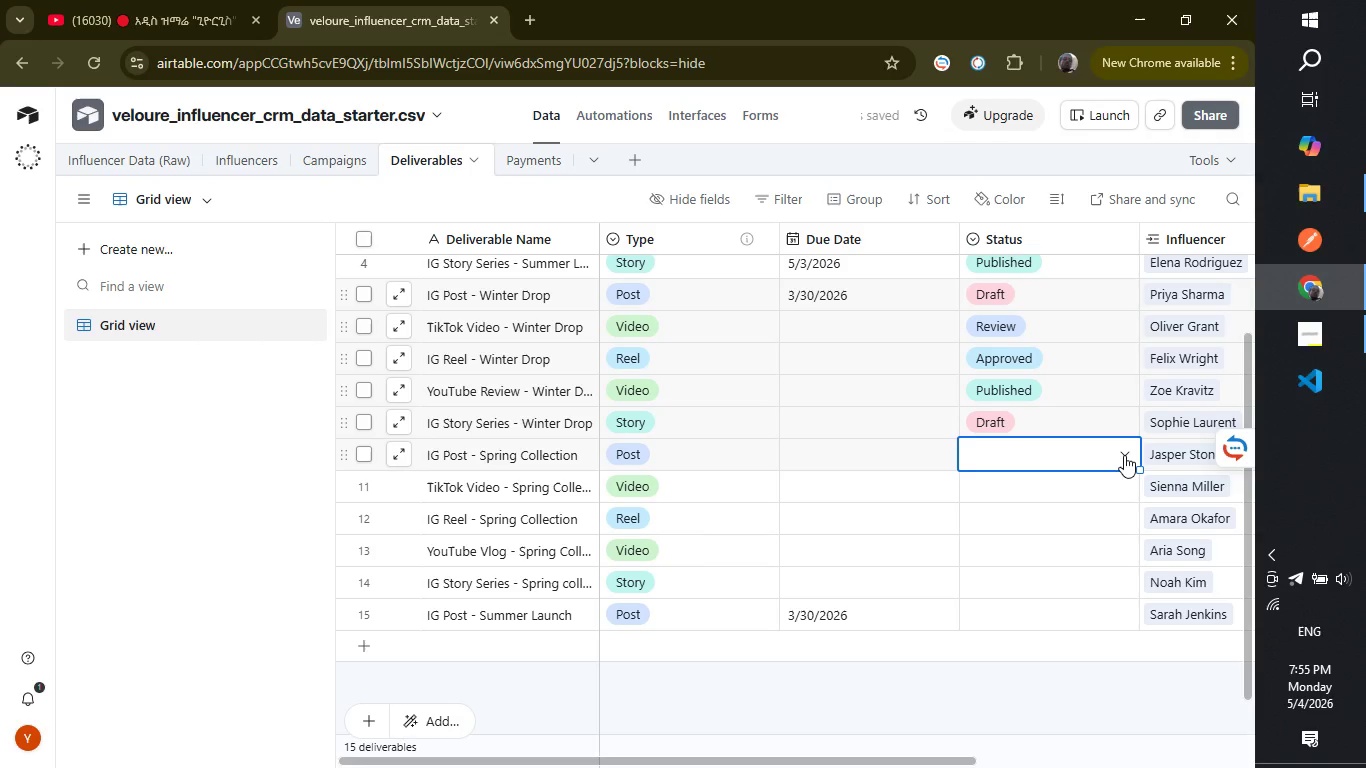 
left_click([1124, 455])
 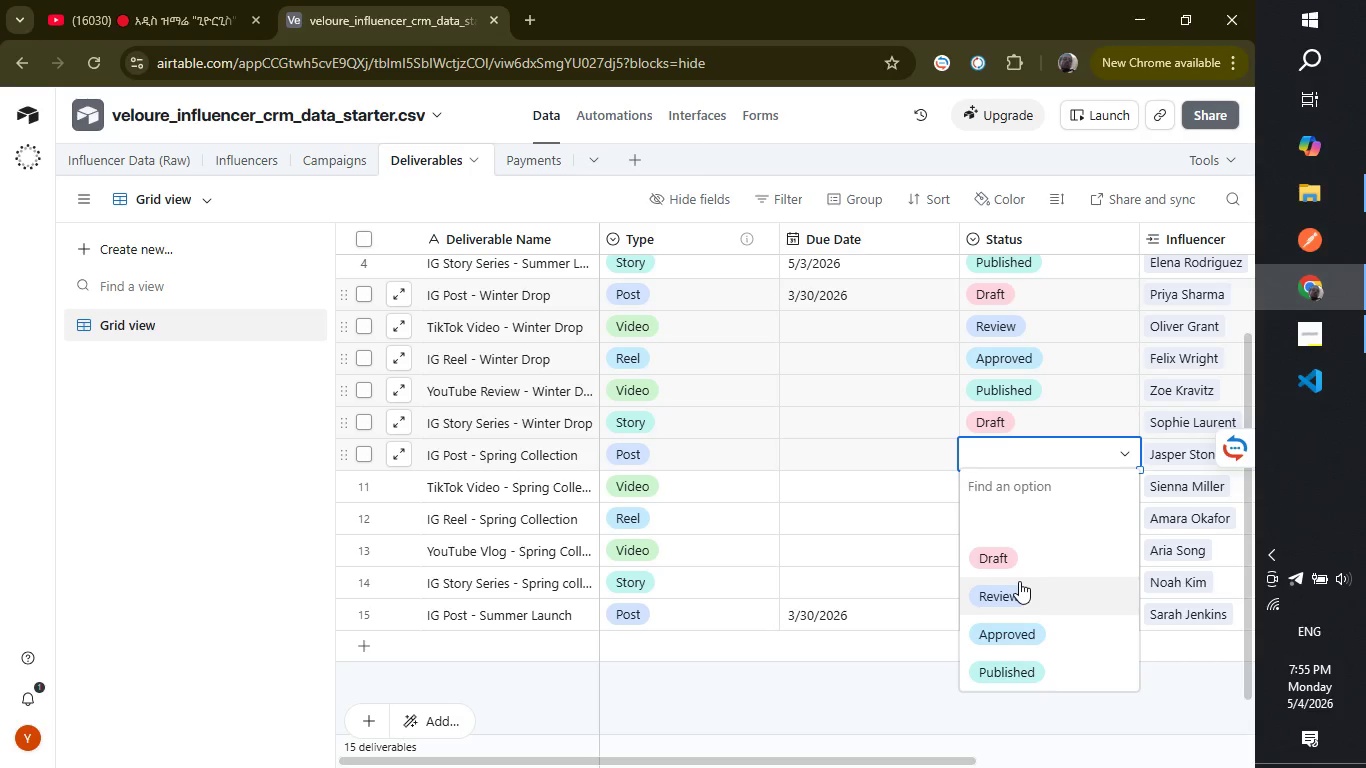 
left_click([1019, 581])
 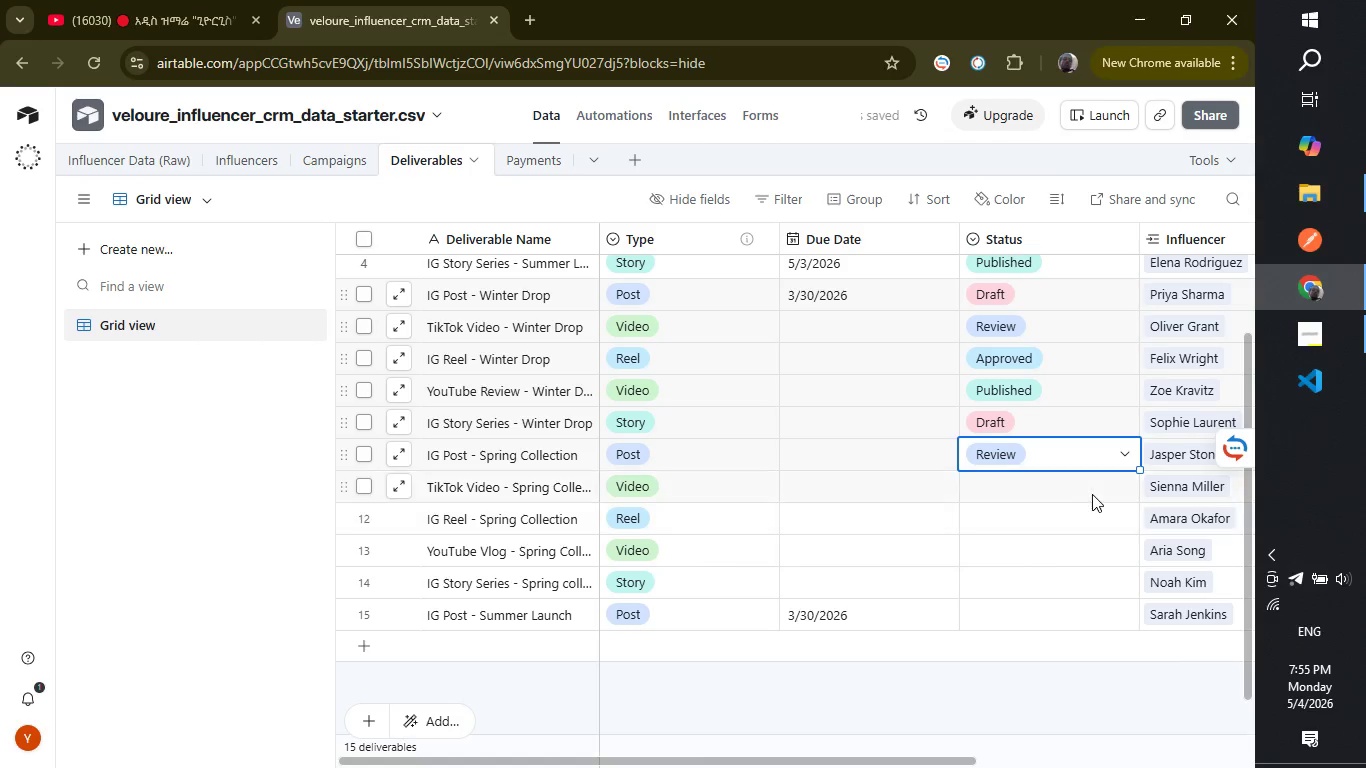 
left_click([1092, 494])
 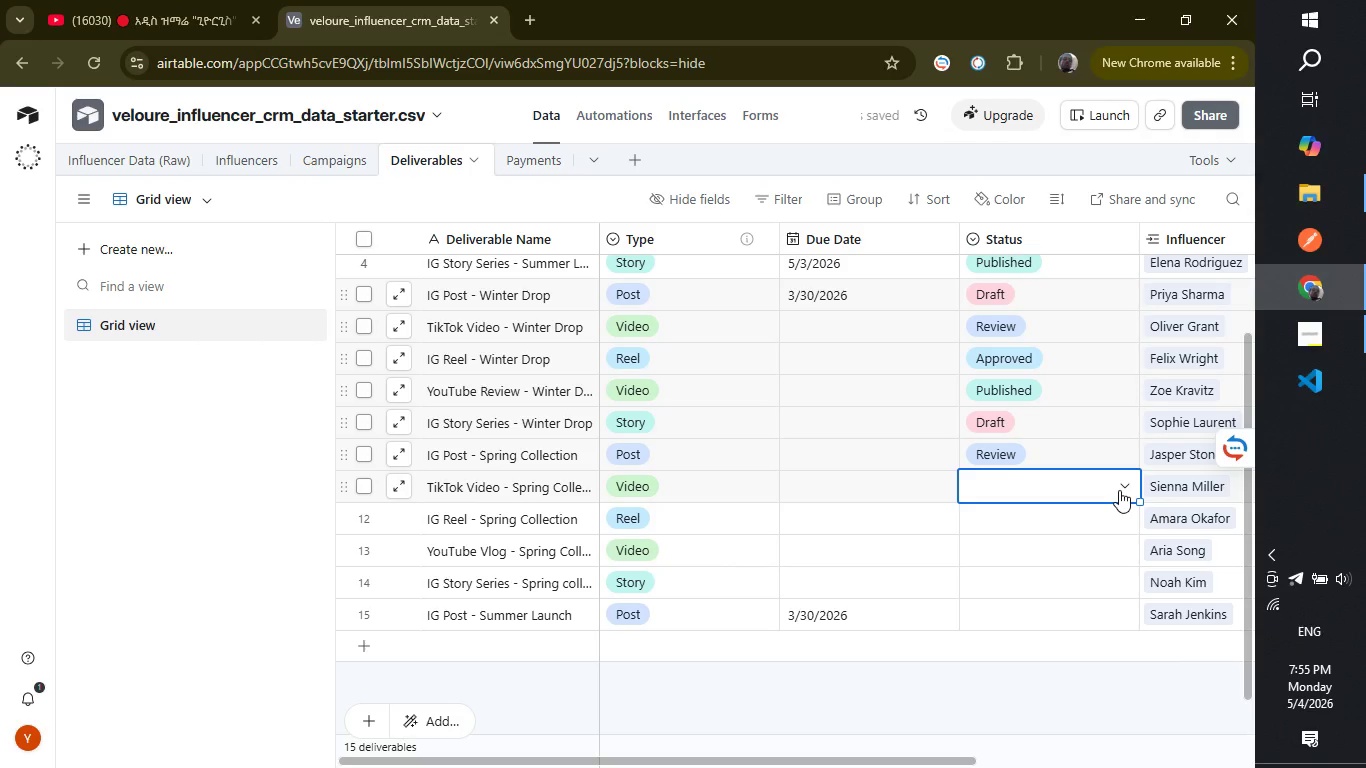 
left_click([1119, 490])
 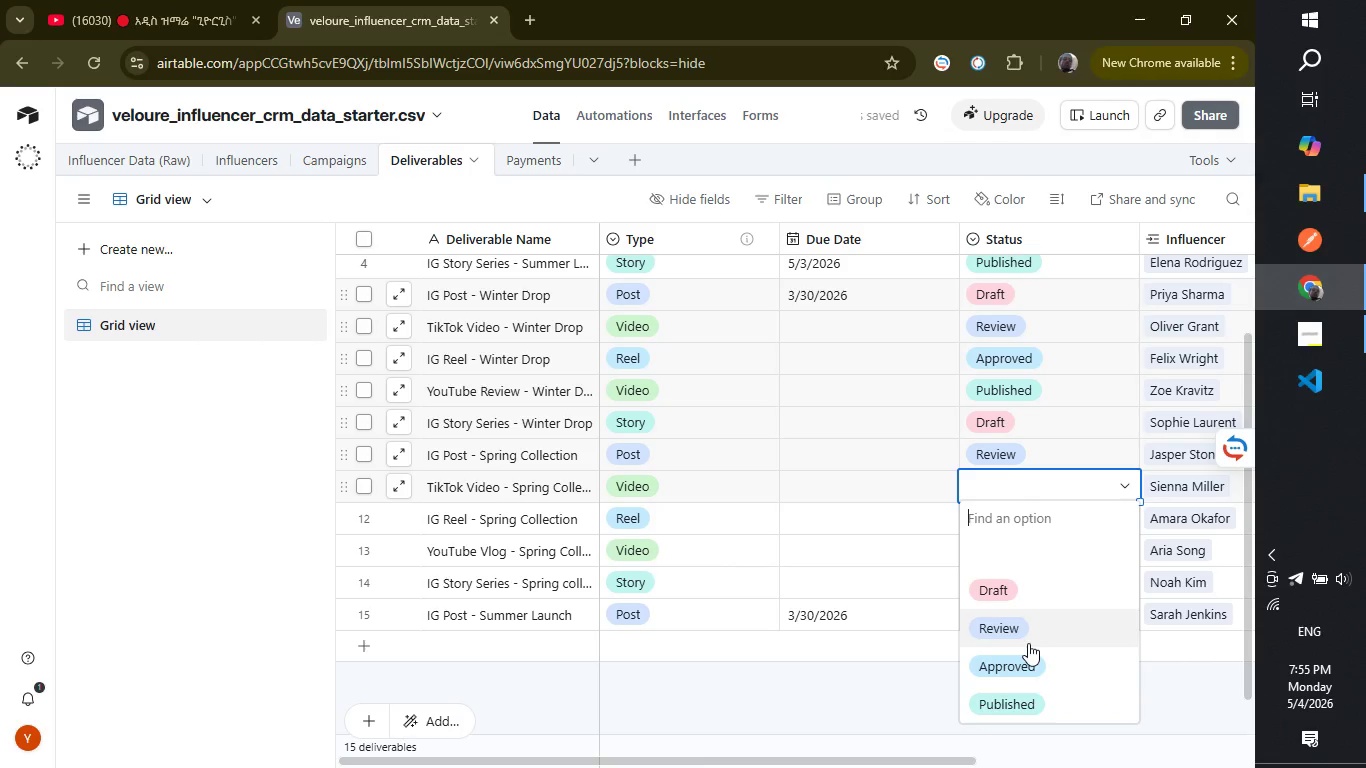 
left_click([1028, 650])
 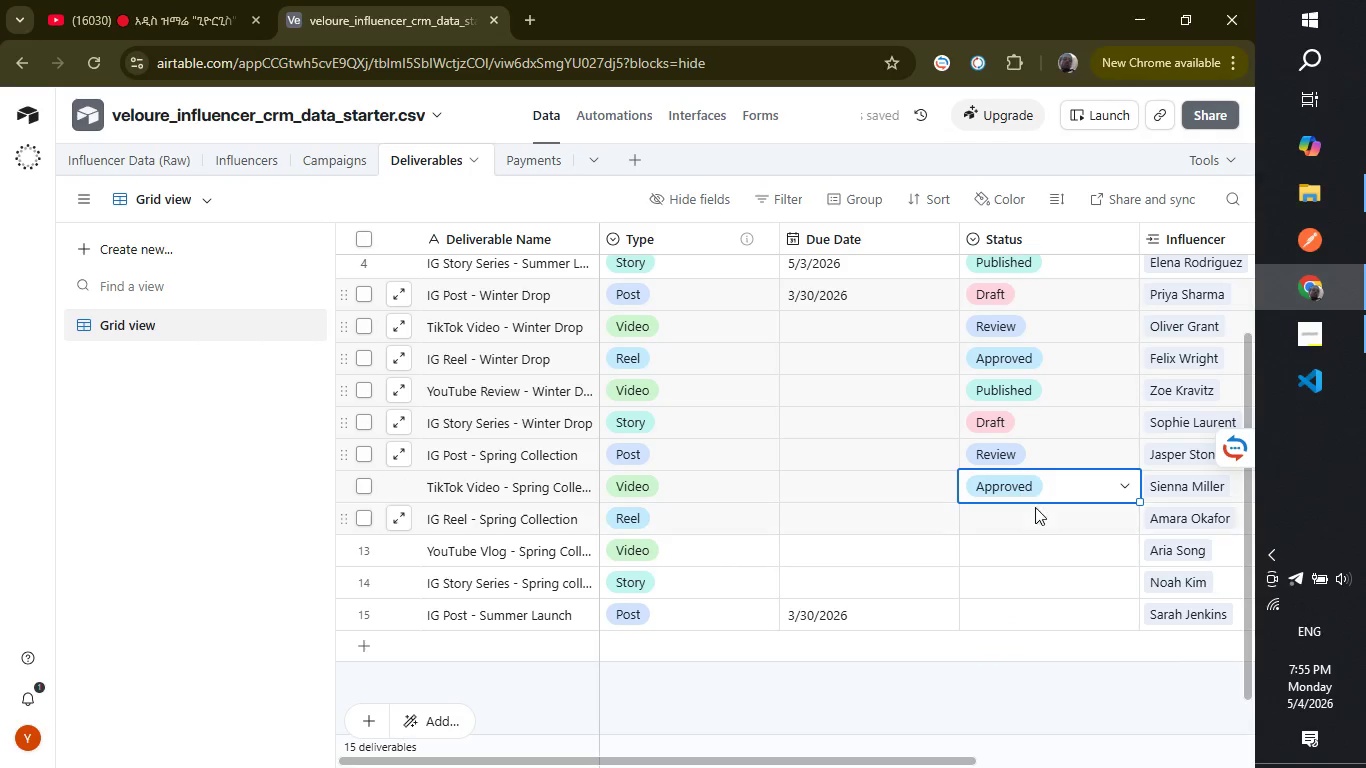 
left_click([1036, 518])
 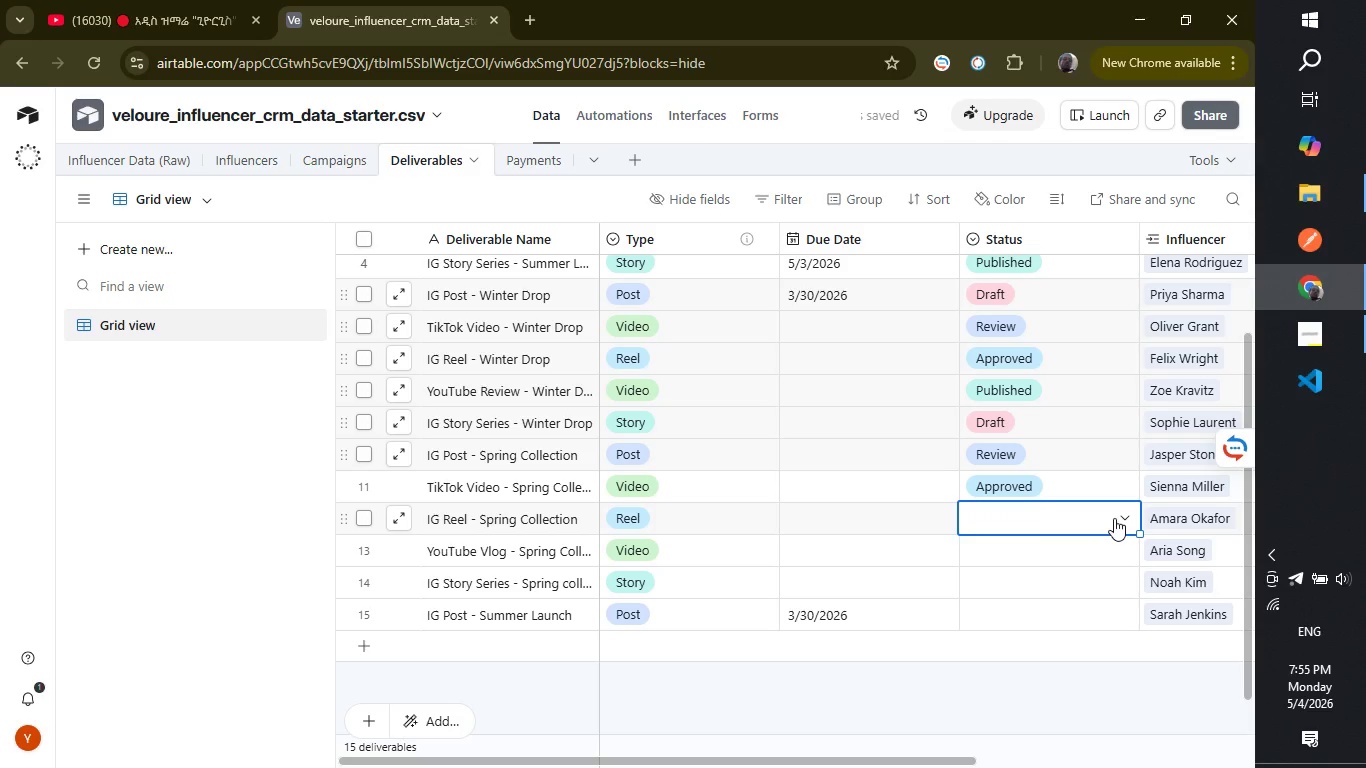 
left_click([1120, 518])
 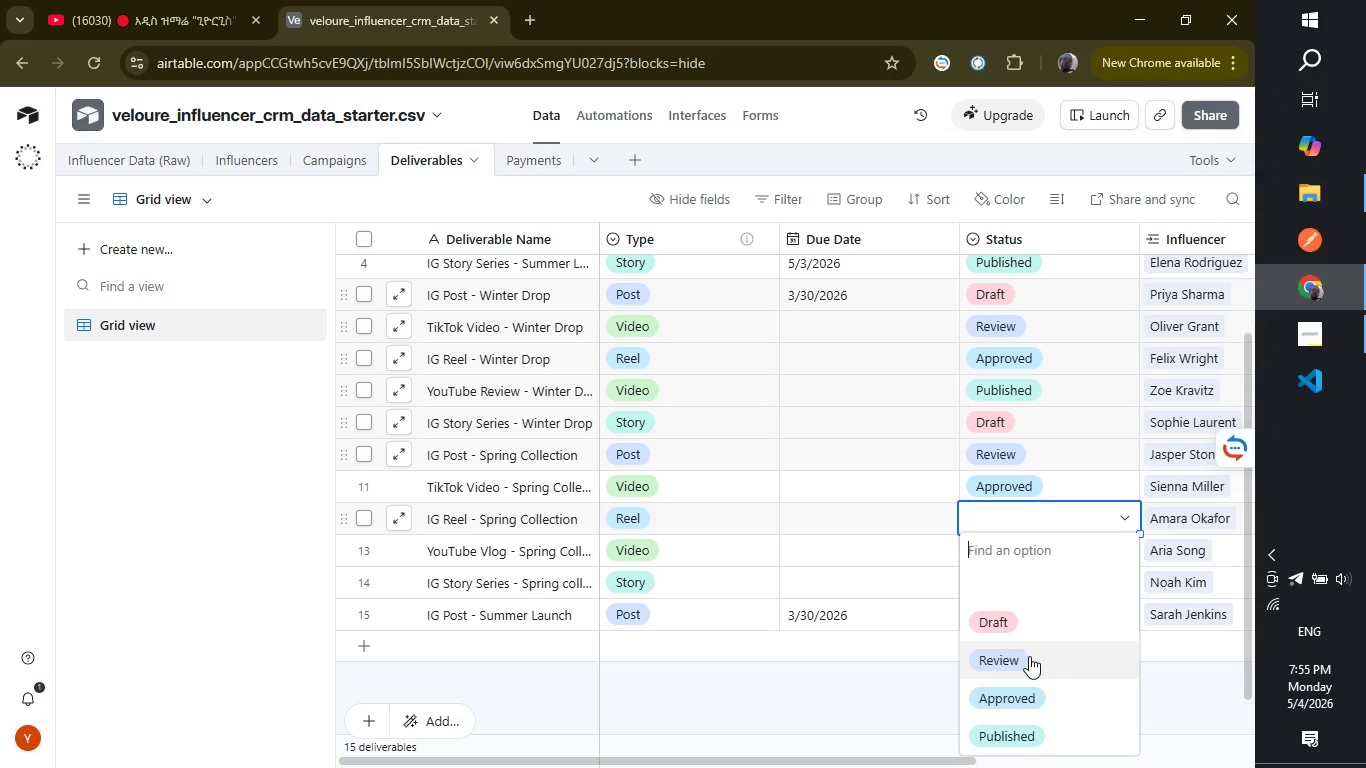 
wait(8.39)
 